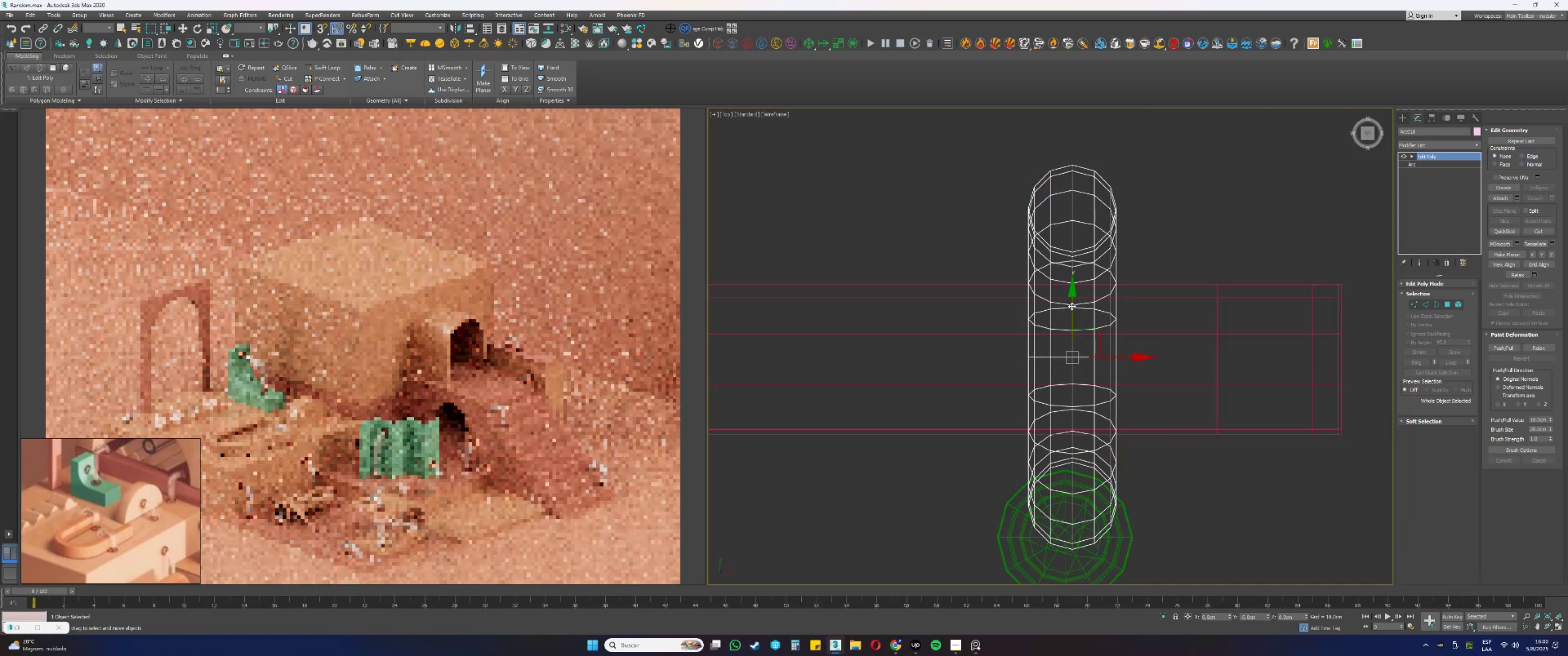 
hold_key(key=AltLeft, duration=0.32)
 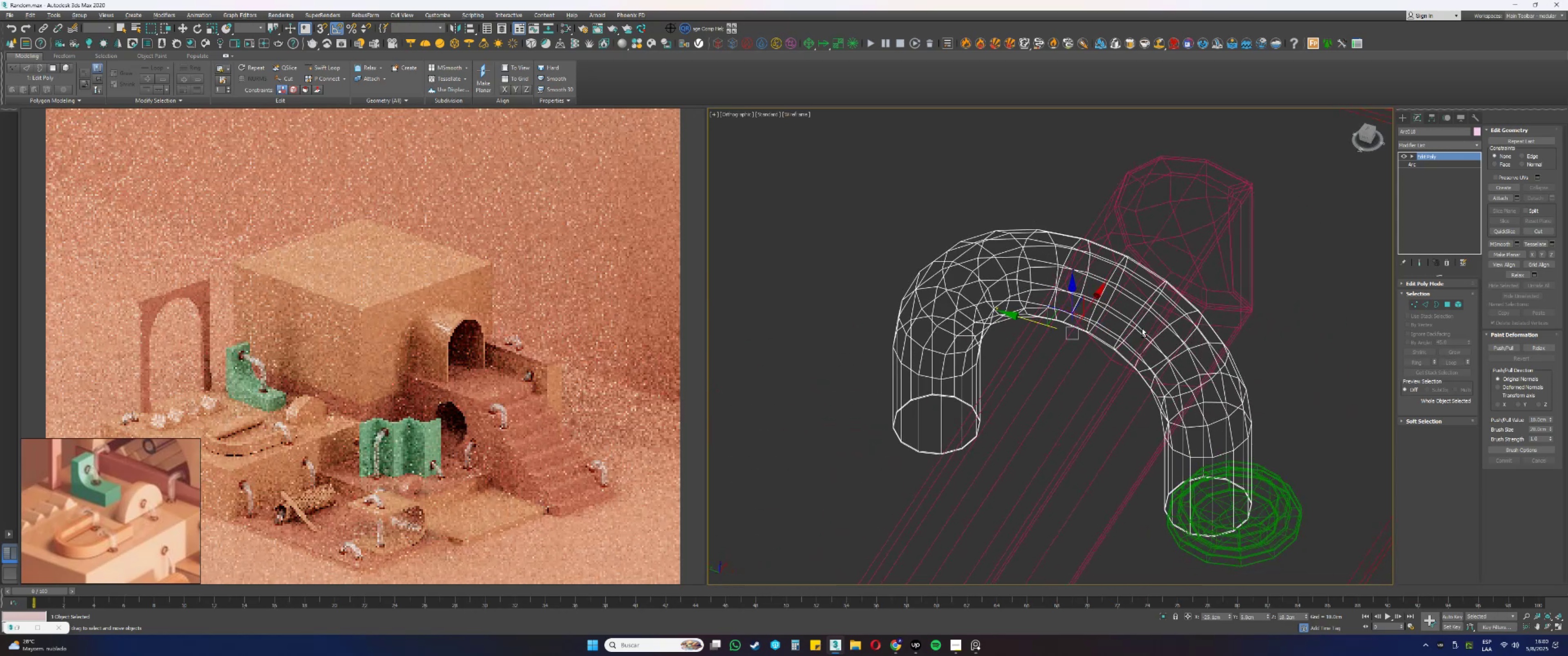 
key(F3)
 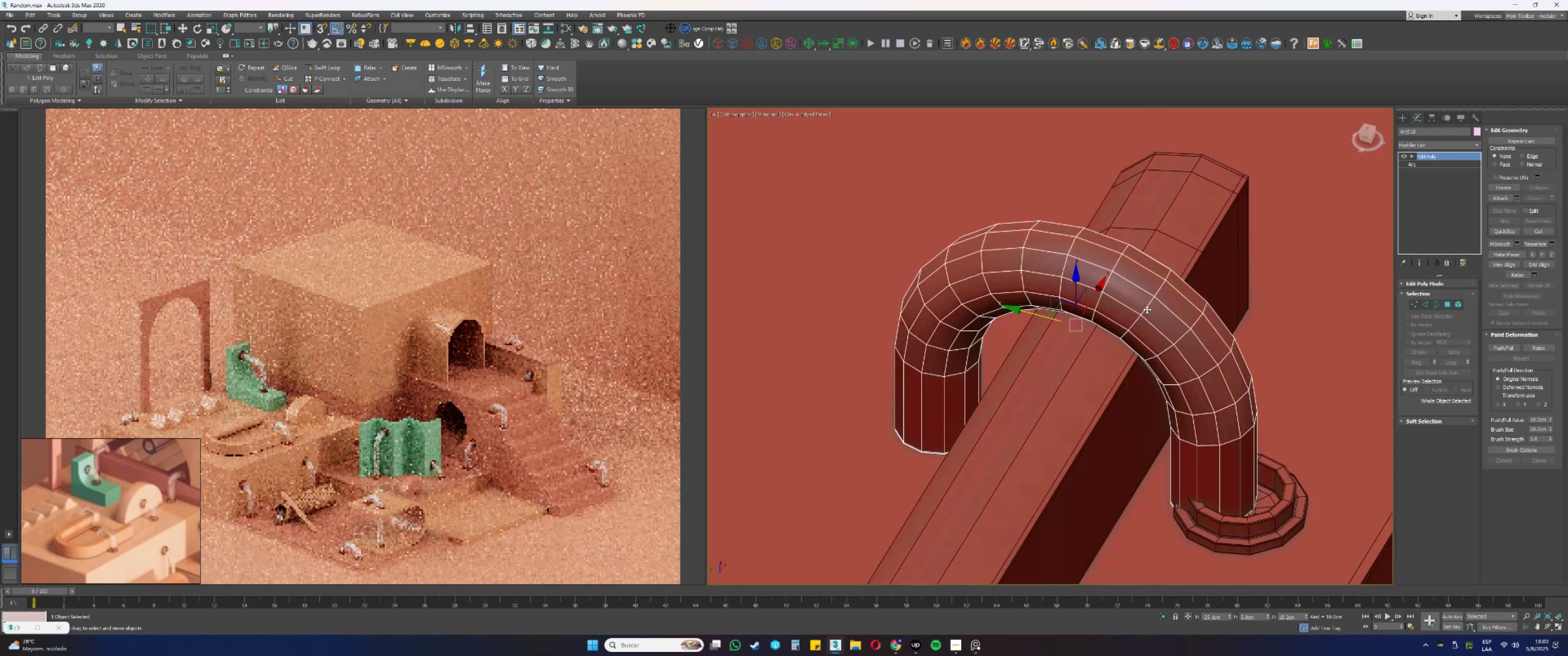 
hold_key(key=AltLeft, duration=3.54)
left_click([1264, 392])
 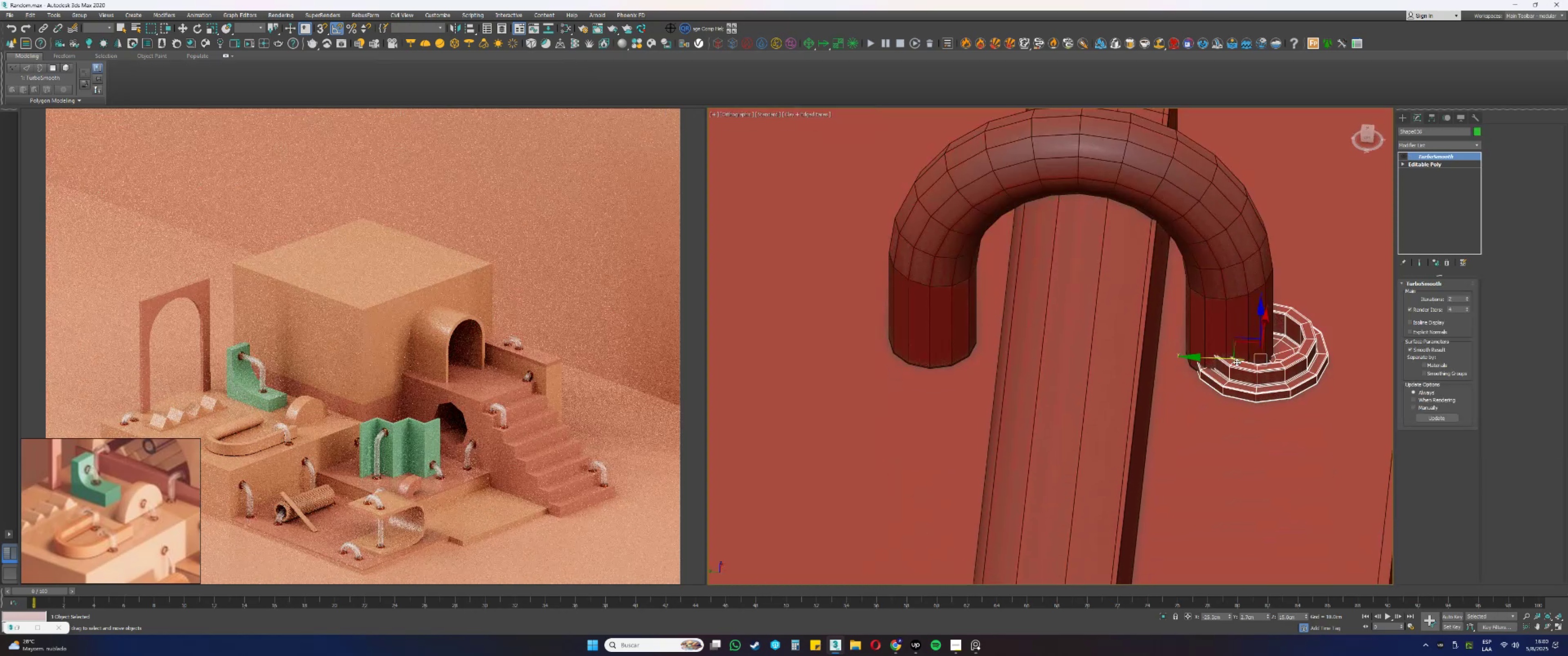 
left_click_drag(start_coordinate=[1223, 357], to_coordinate=[1227, 380])
 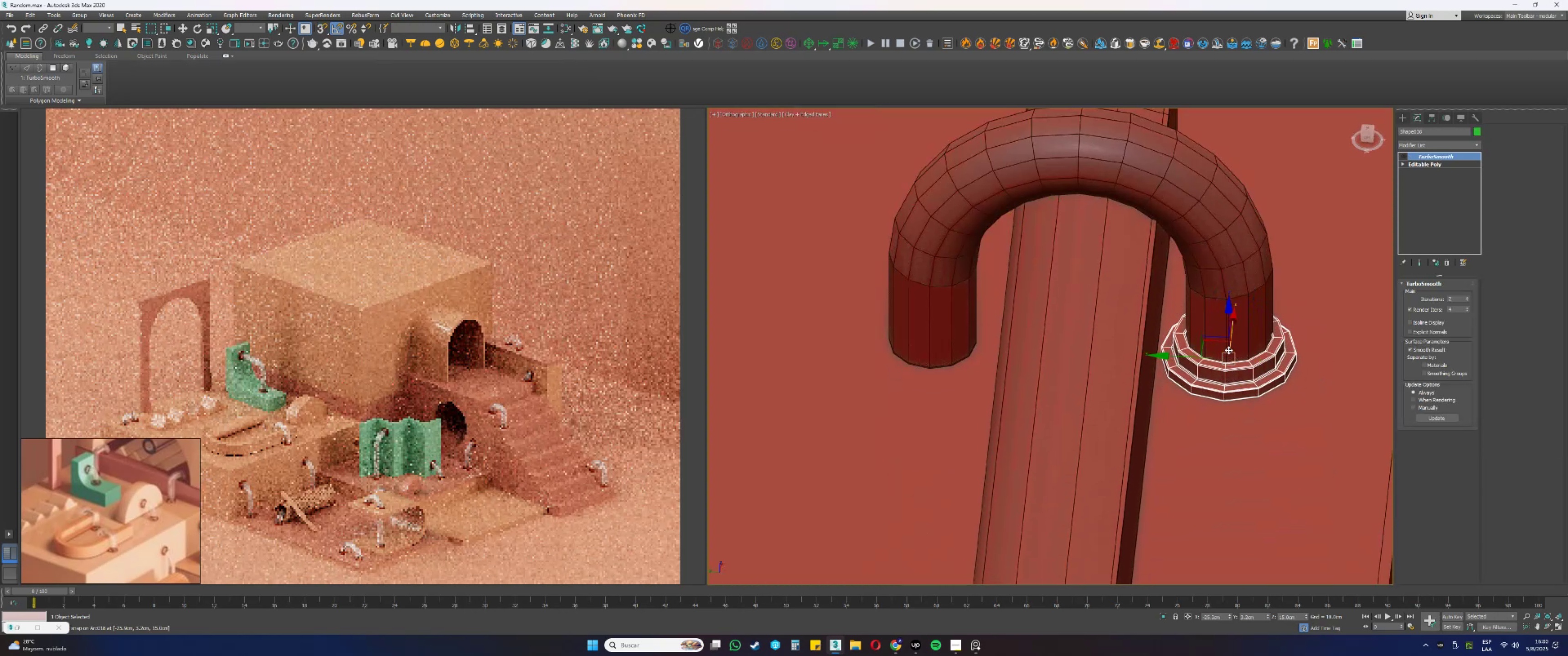 
type(ss)
 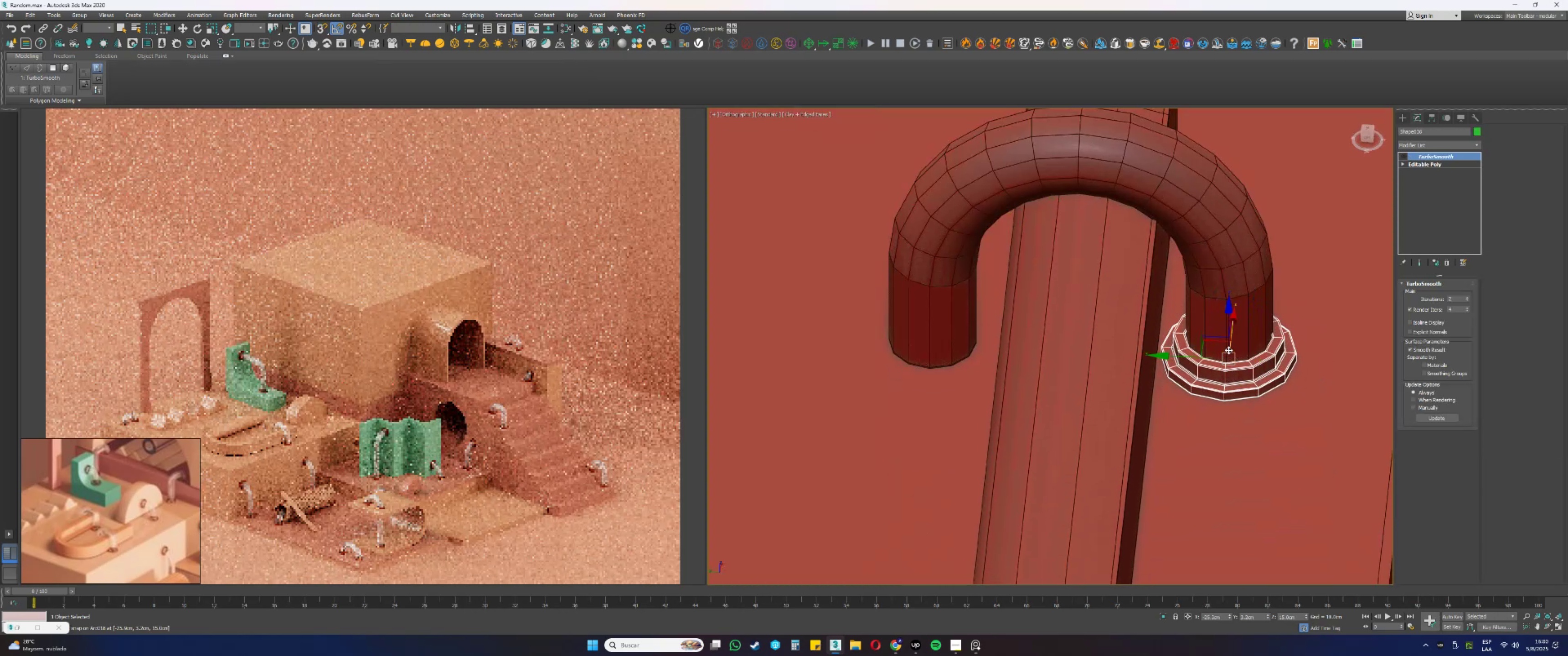 
scroll: coordinate [1222, 361], scroll_direction: up, amount: 3.0
 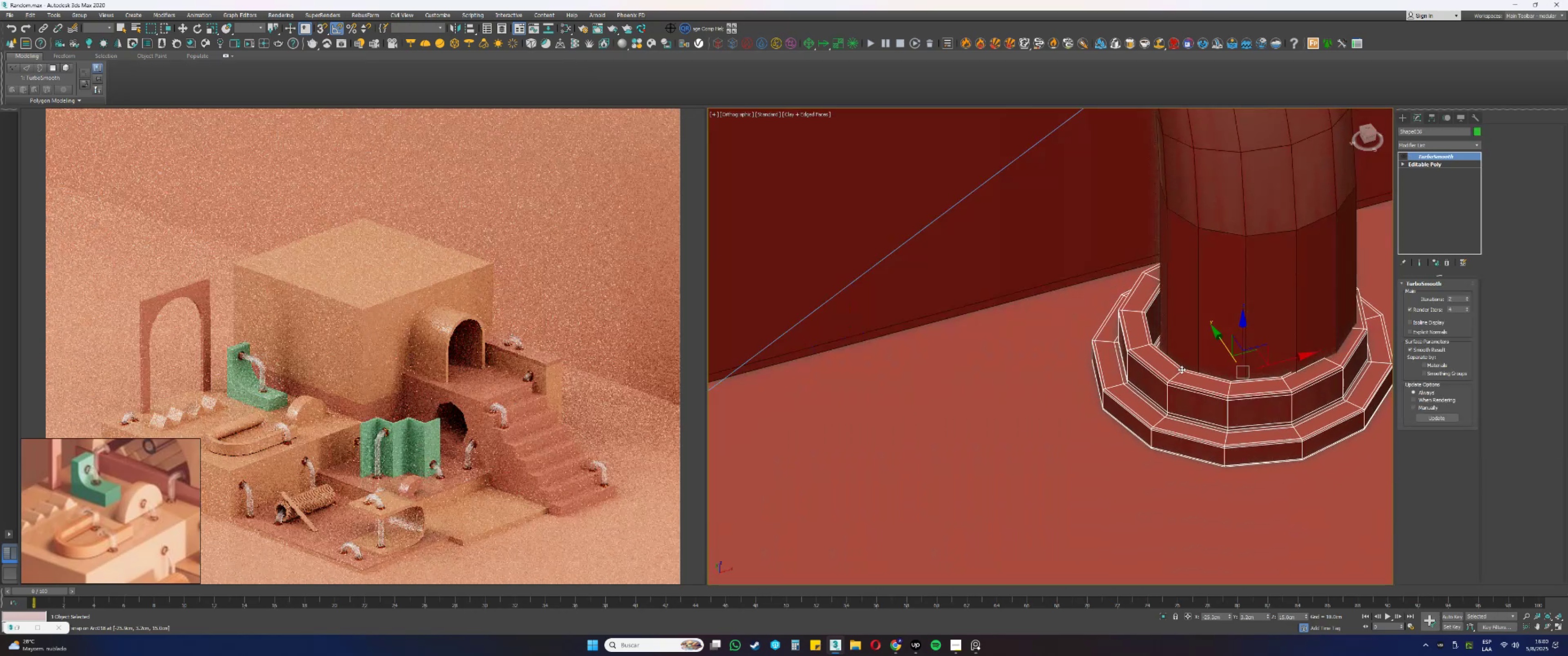 
hold_key(key=AltLeft, duration=0.4)
 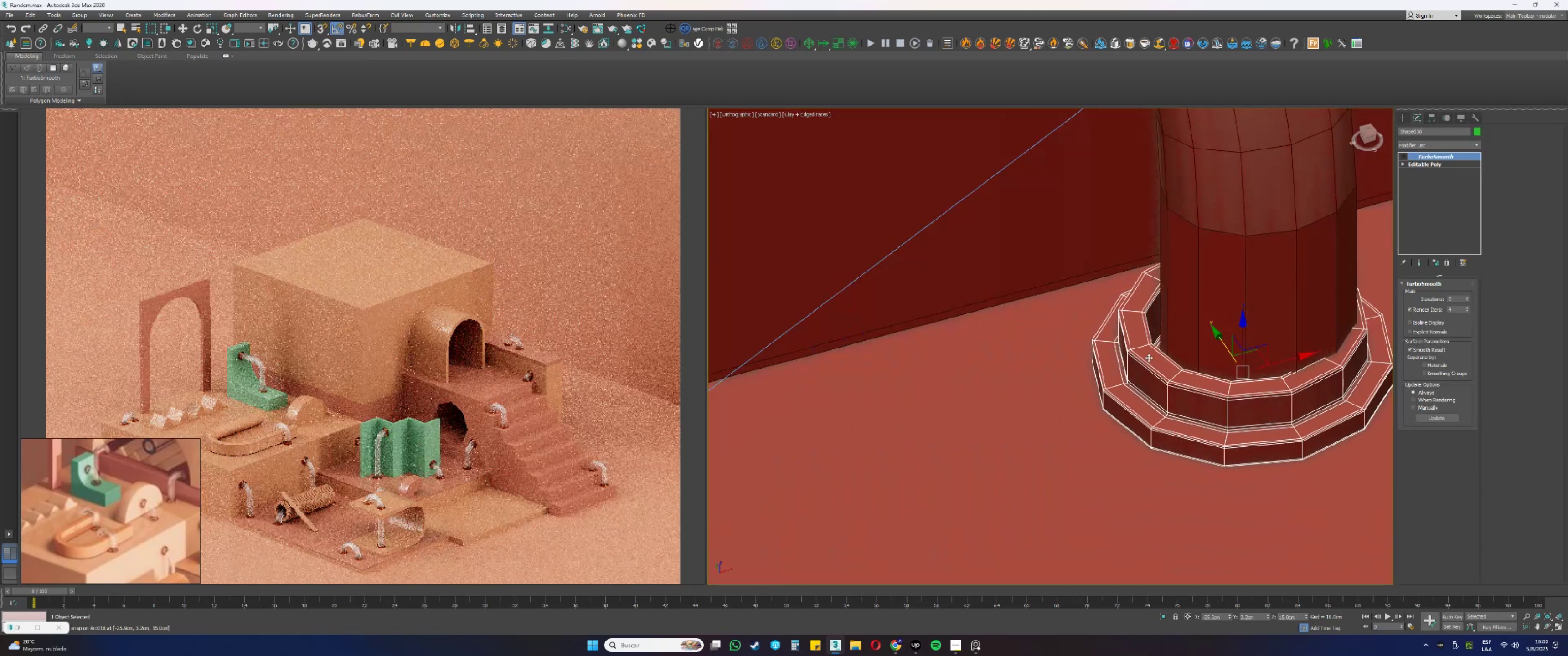 
key(Alt+AltLeft)
 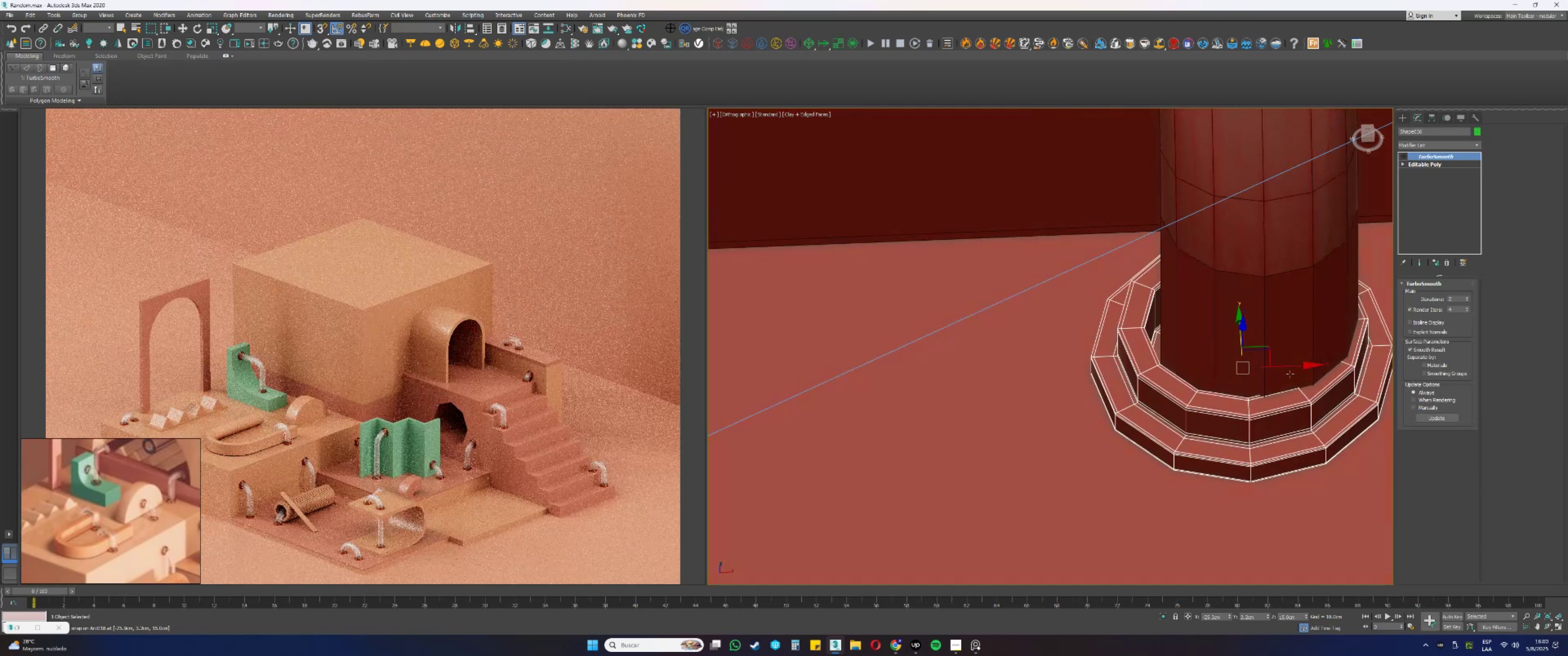 
left_click_drag(start_coordinate=[1287, 368], to_coordinate=[1264, 415])
 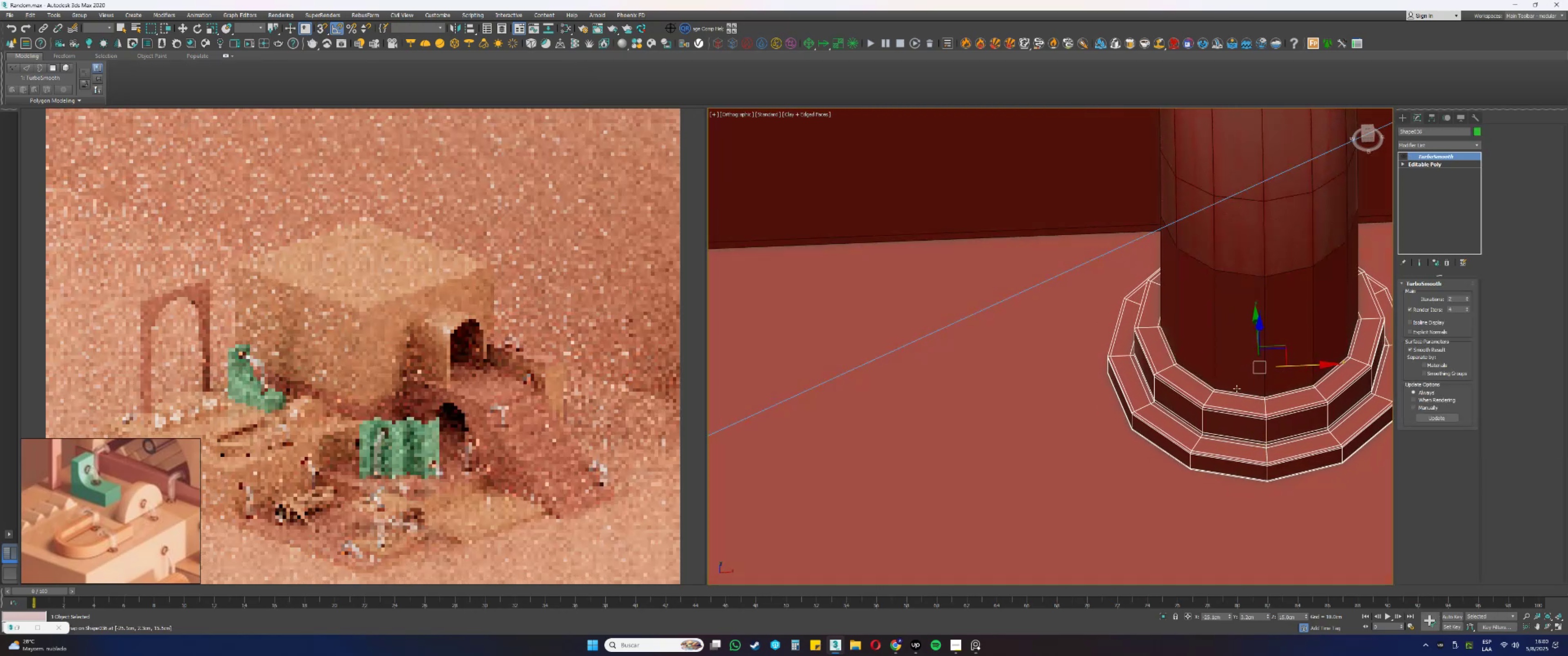 
type(ss)
 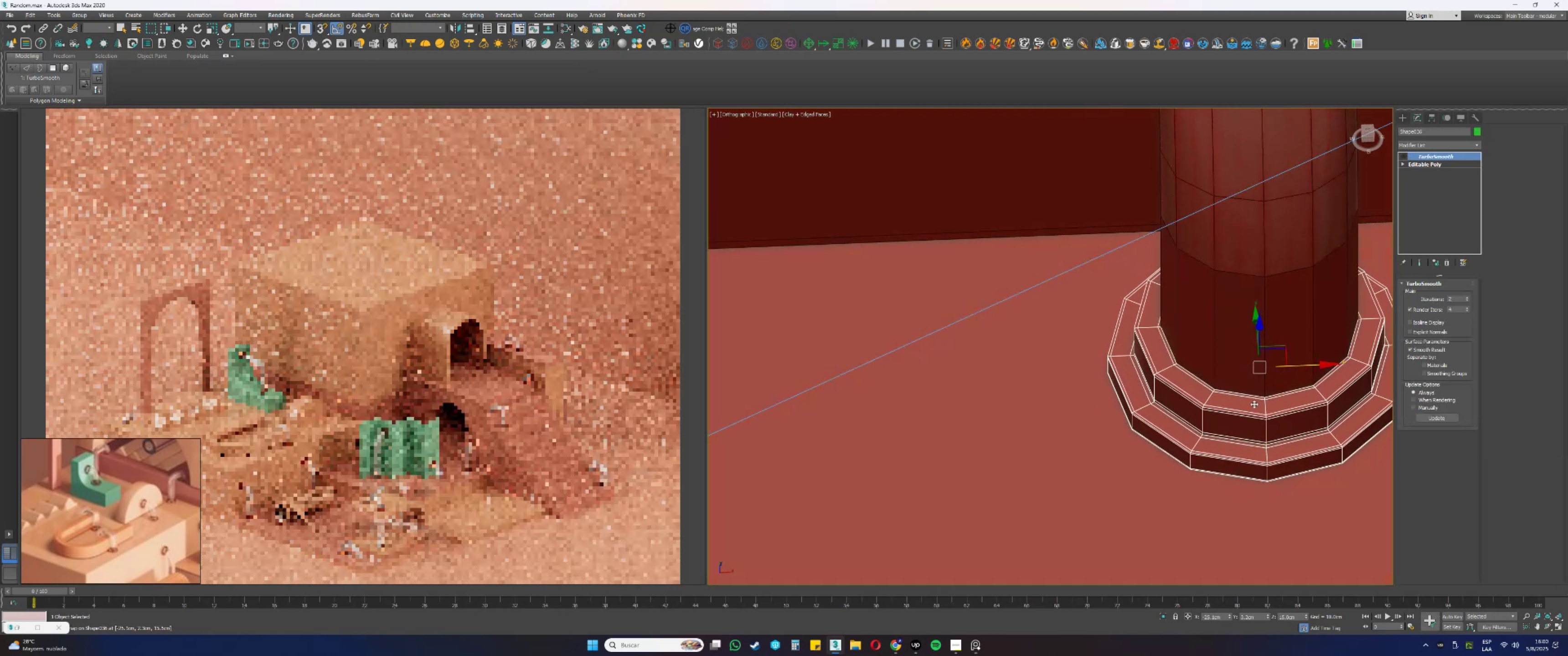 
hold_key(key=AltLeft, duration=0.95)
 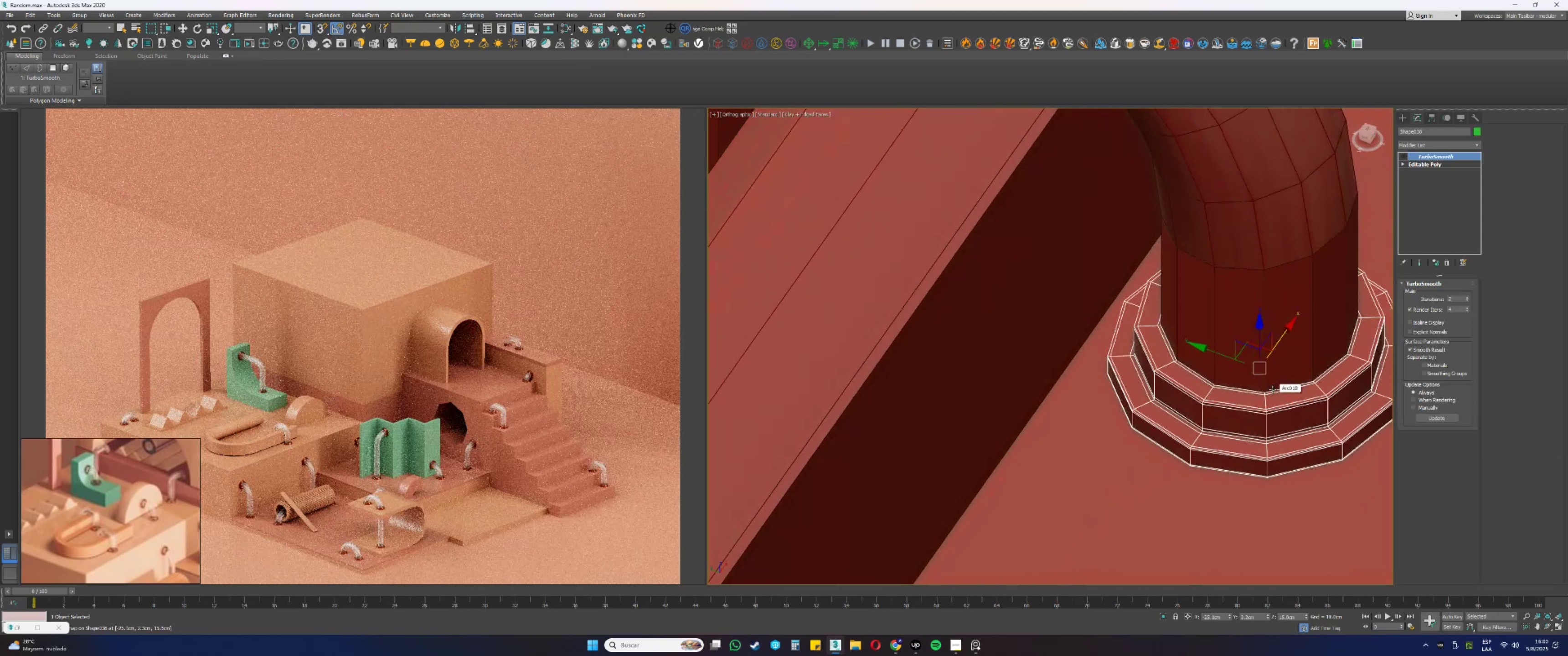 
key(Alt+AltLeft)
 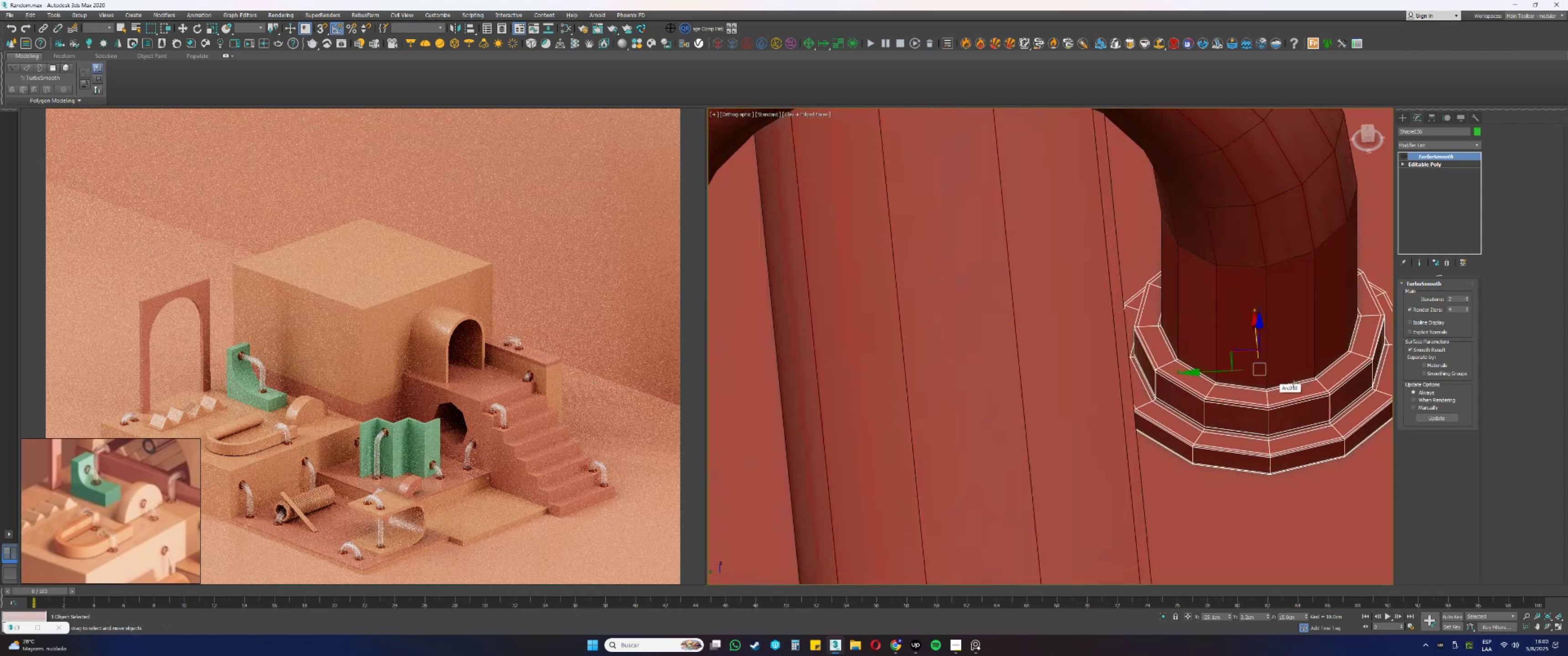 
scroll: coordinate [1290, 386], scroll_direction: down, amount: 1.0
 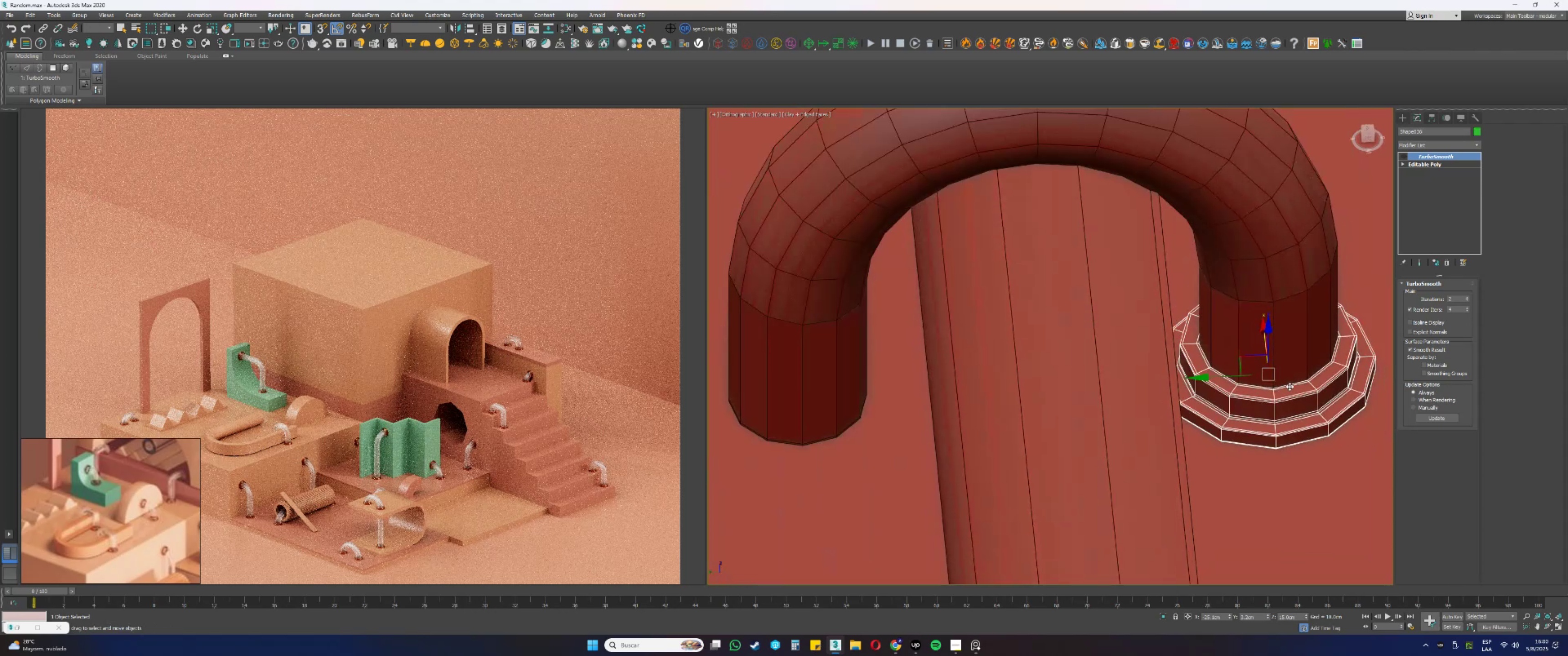 
key(Alt+AltLeft)
 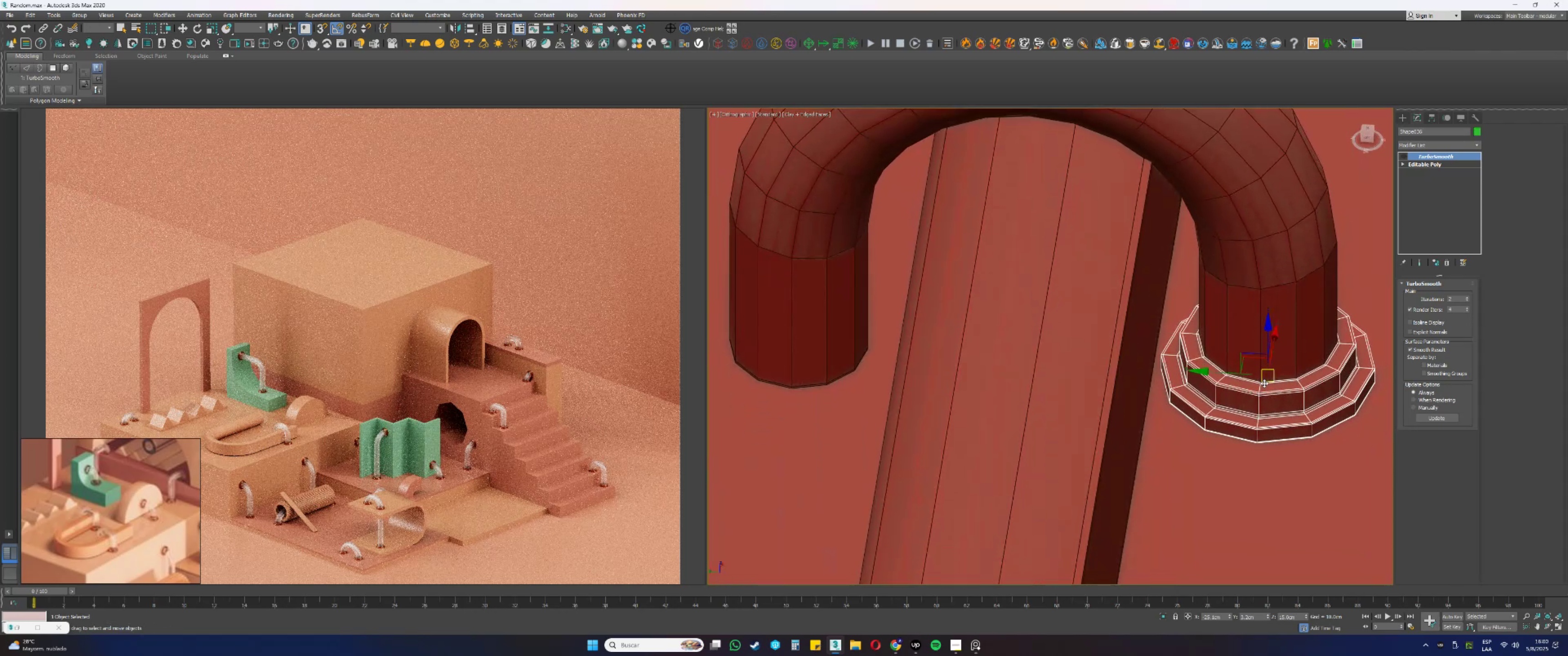 
key(Alt+AltLeft)
 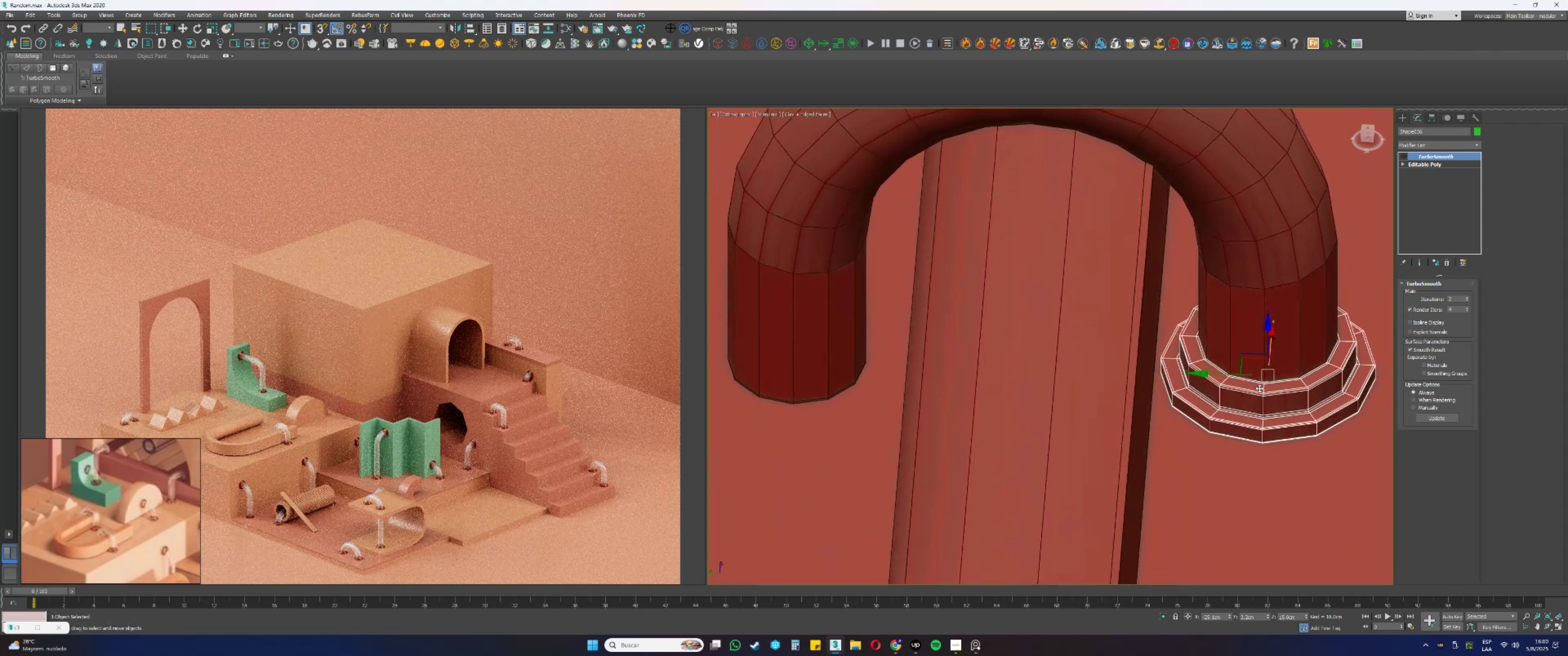 
scroll: coordinate [1254, 384], scroll_direction: down, amount: 1.0
 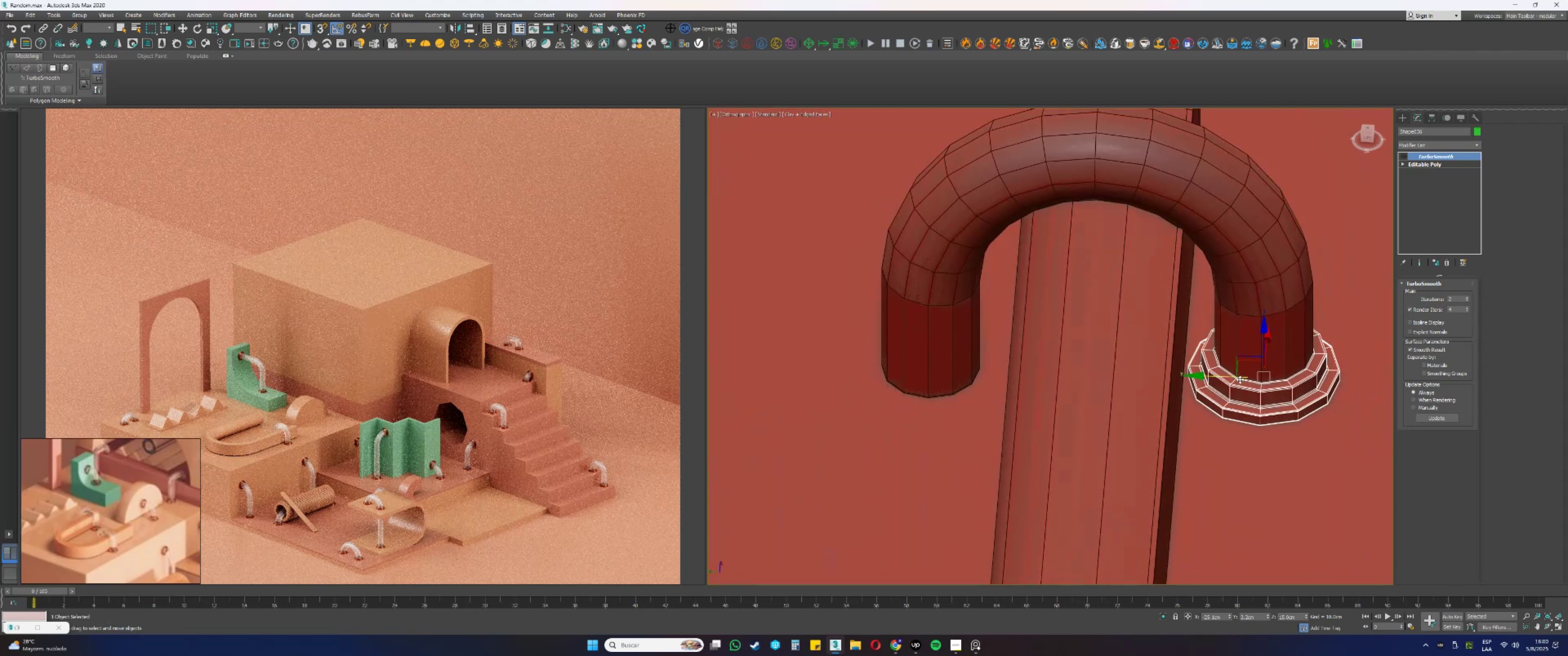 
hold_key(key=ShiftLeft, duration=0.65)
left_click_drag(start_coordinate=[1219, 377], to_coordinate=[925, 399])
 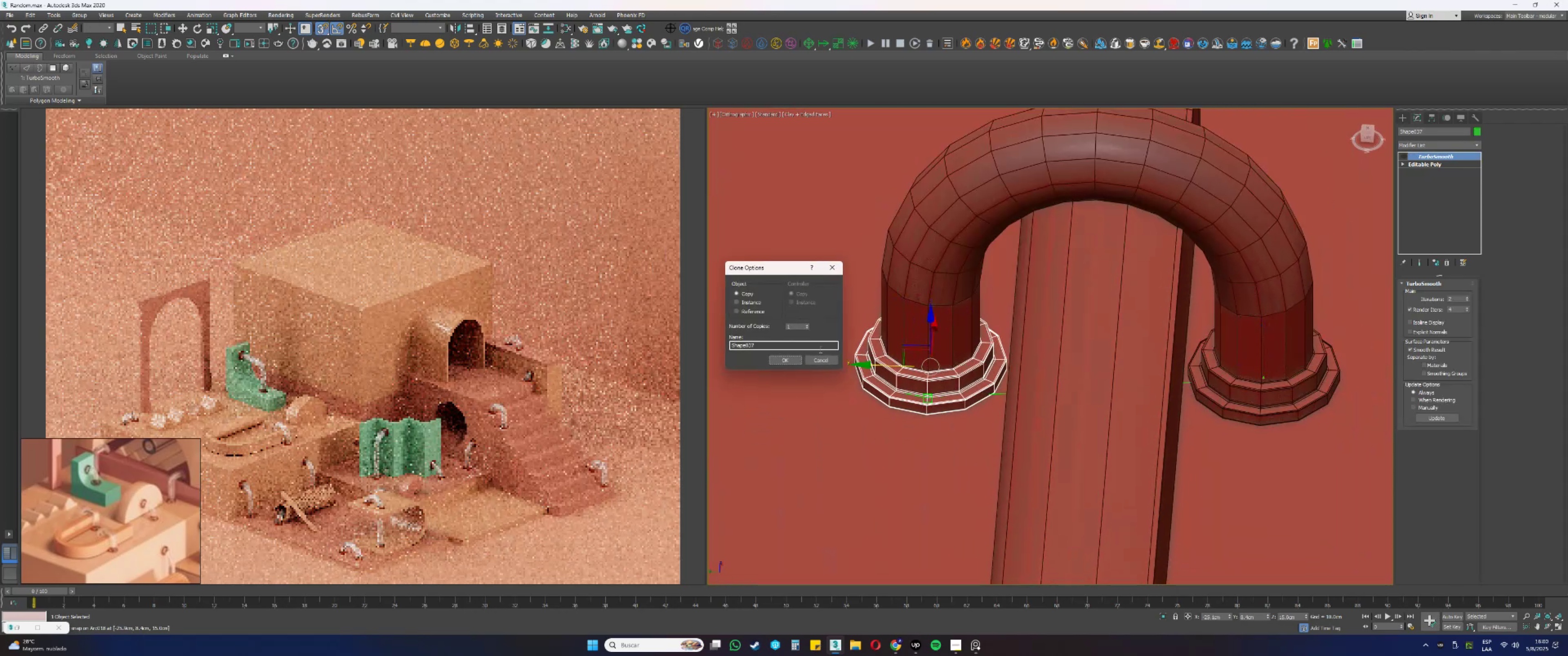 
key(S)
 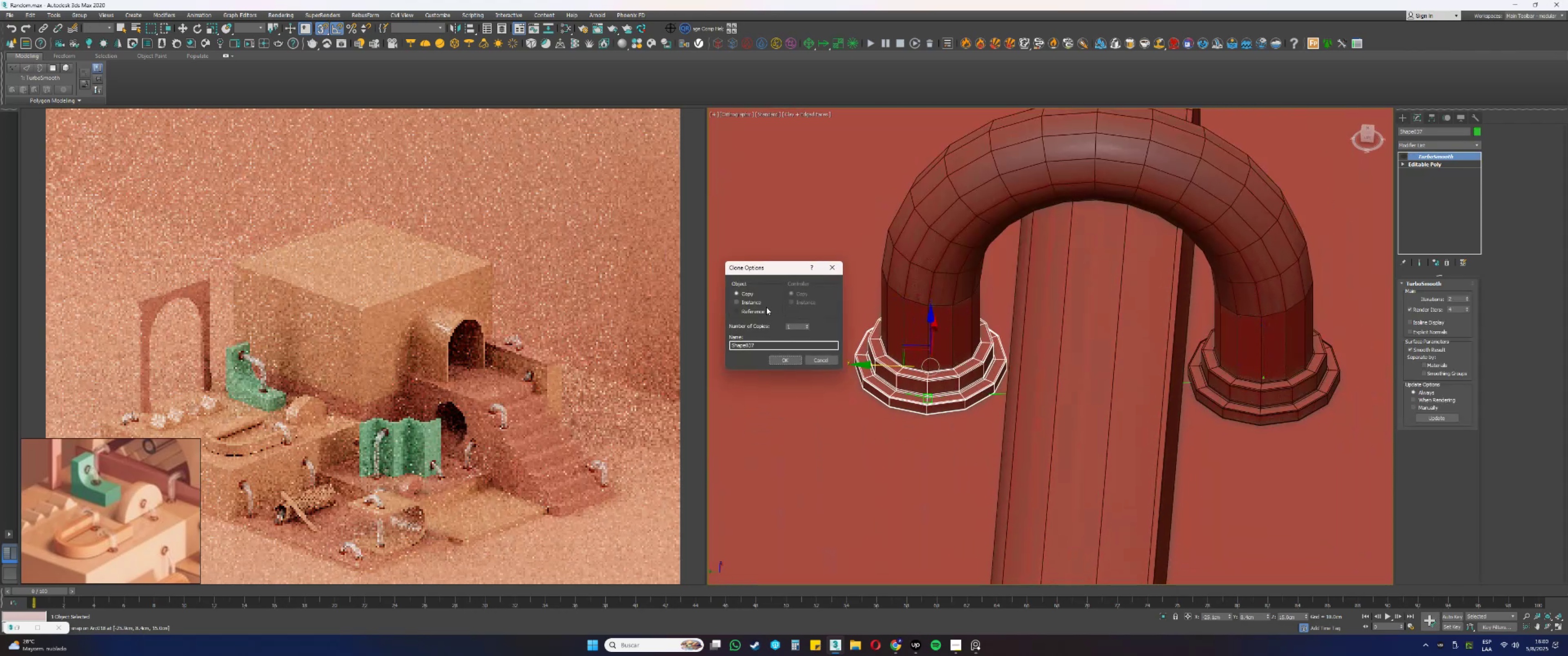 
left_click([779, 362])
 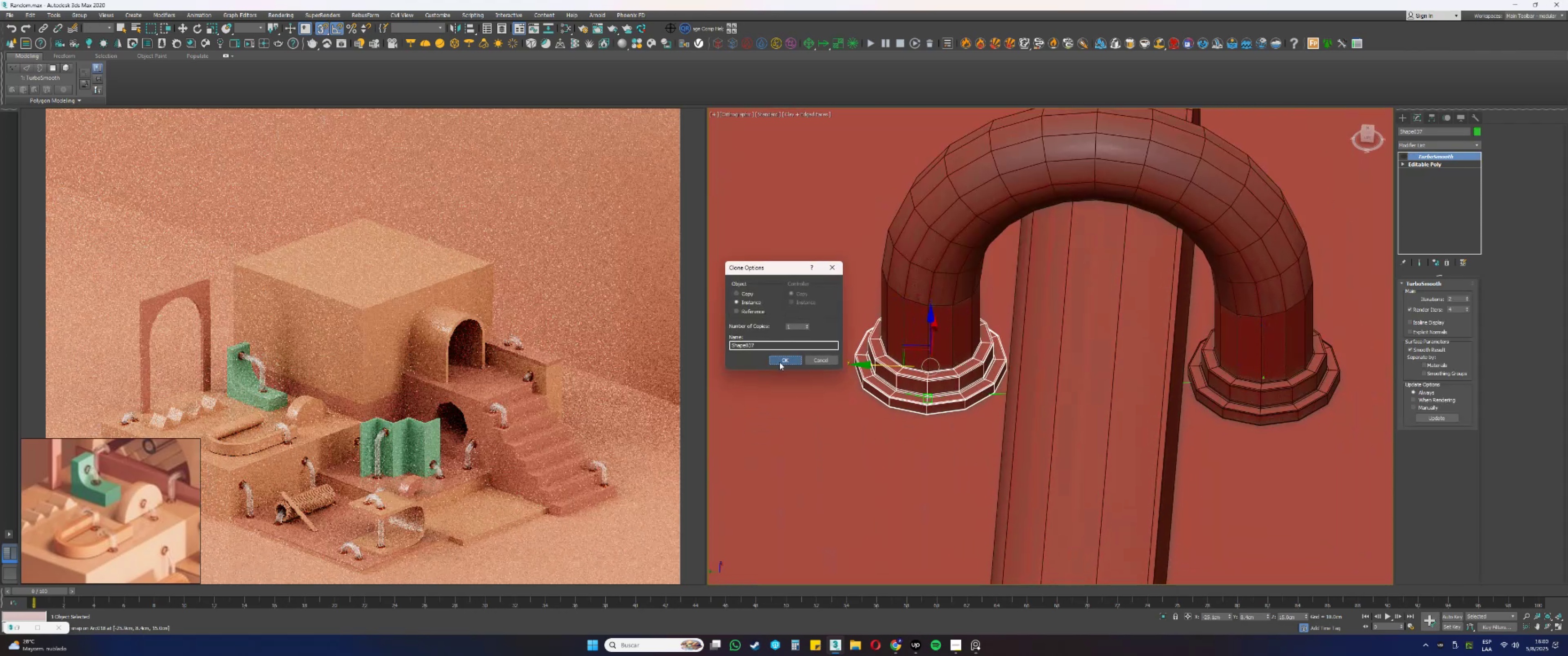 
key(S)
 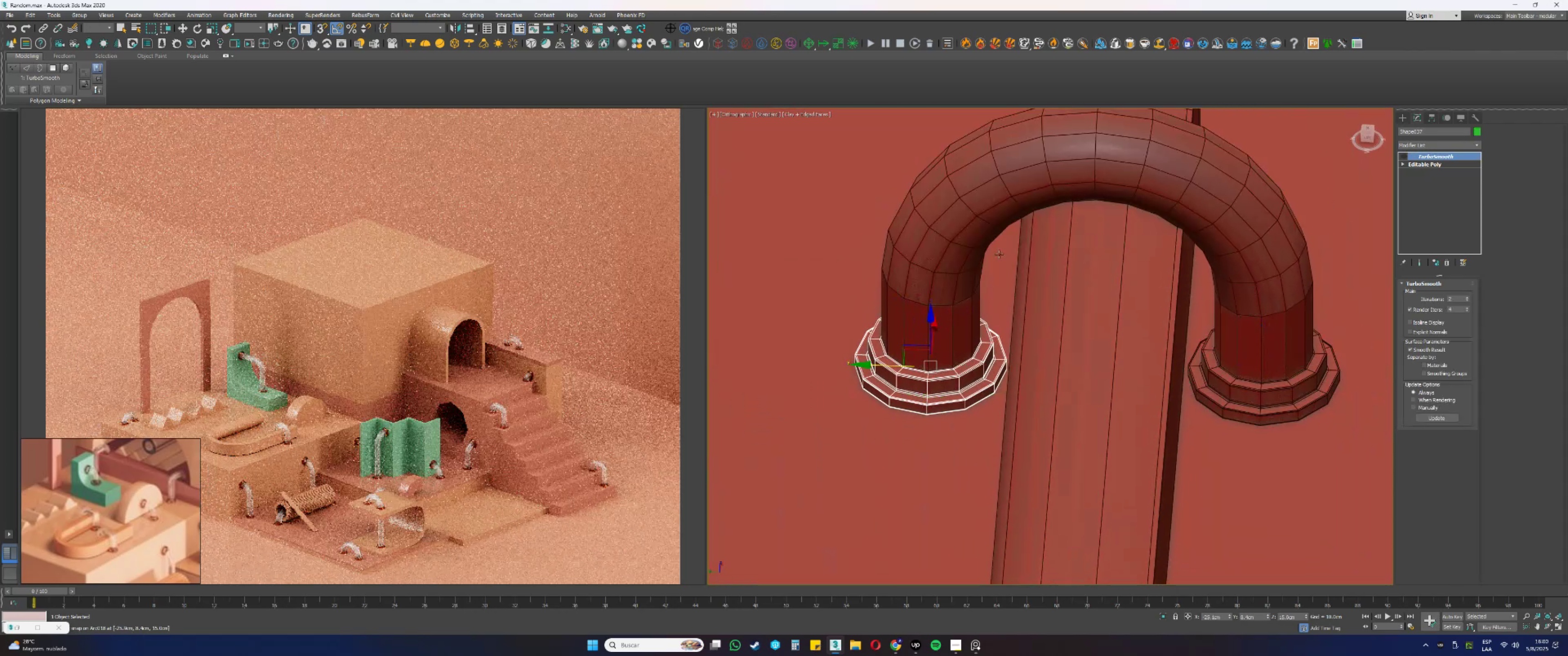 
left_click([967, 224])
 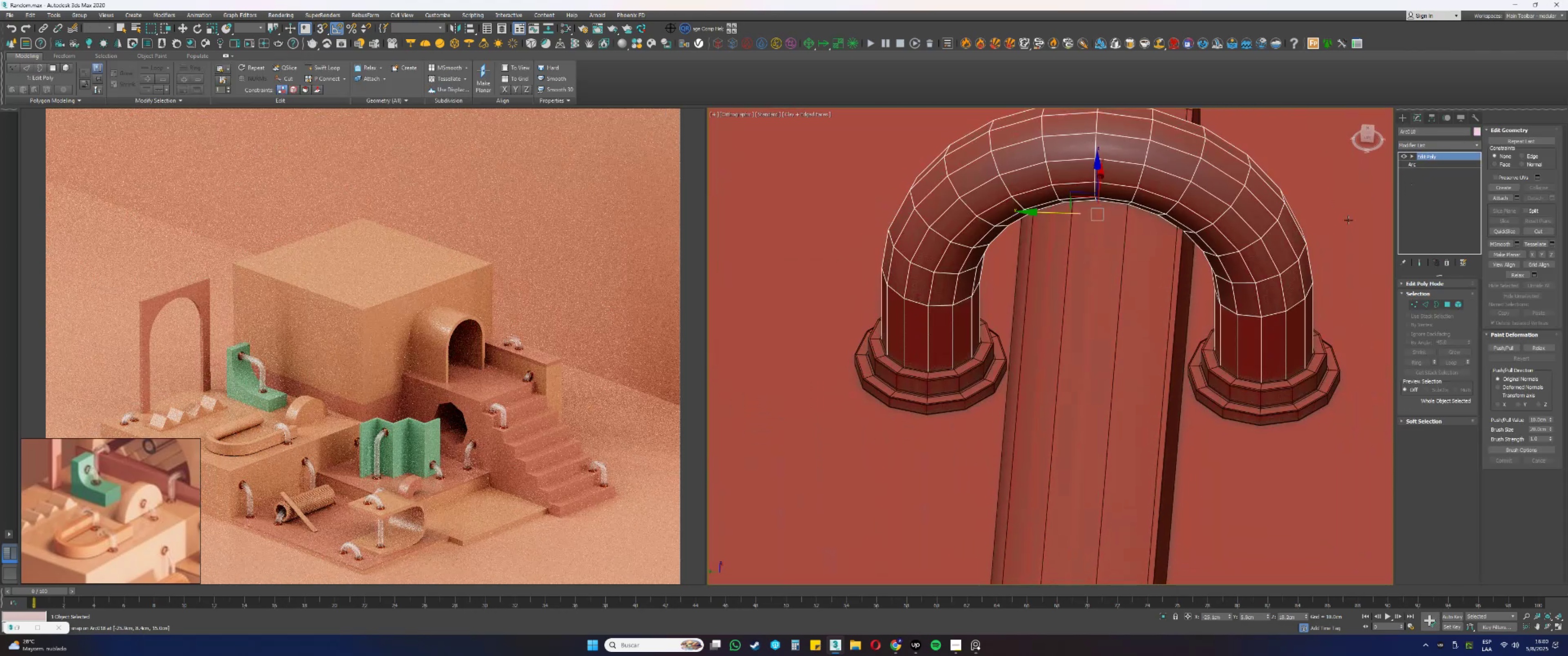 
key(Alt+AltLeft)
 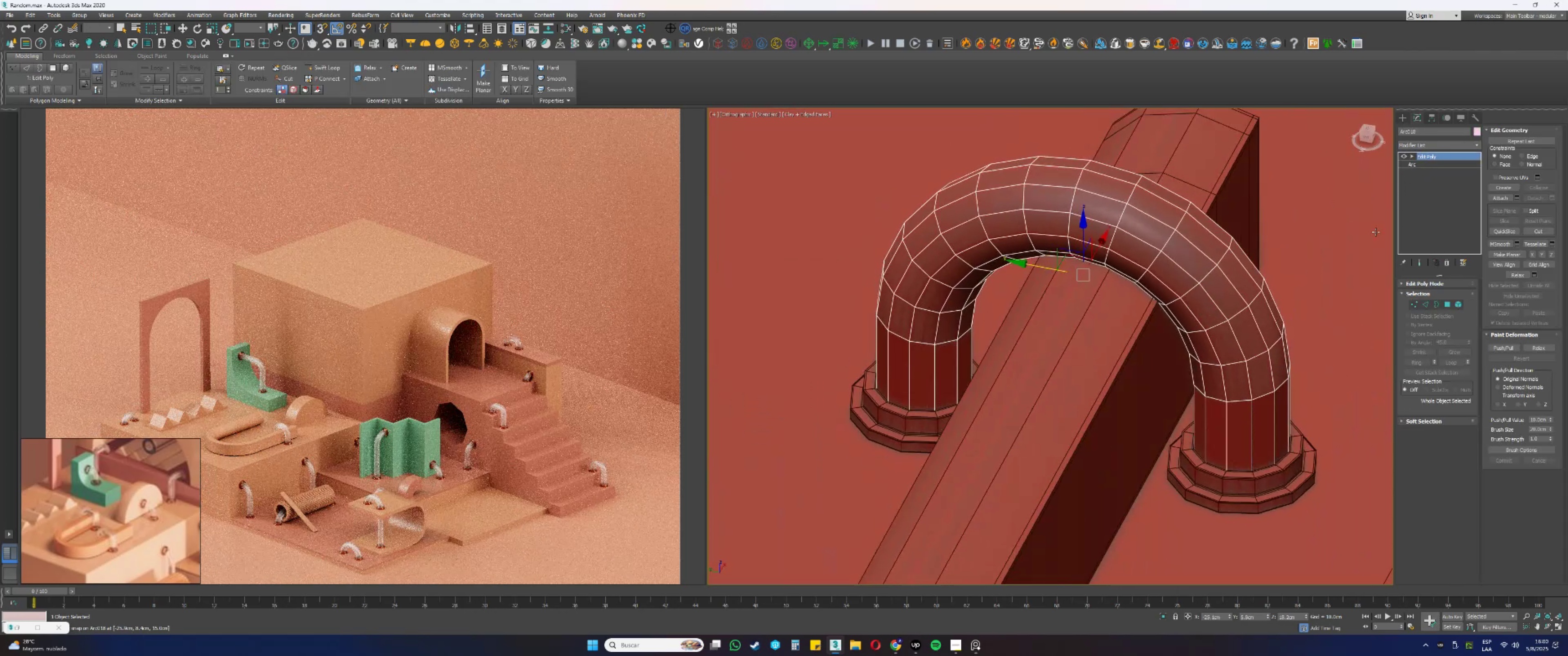 
right_click([1431, 195])
 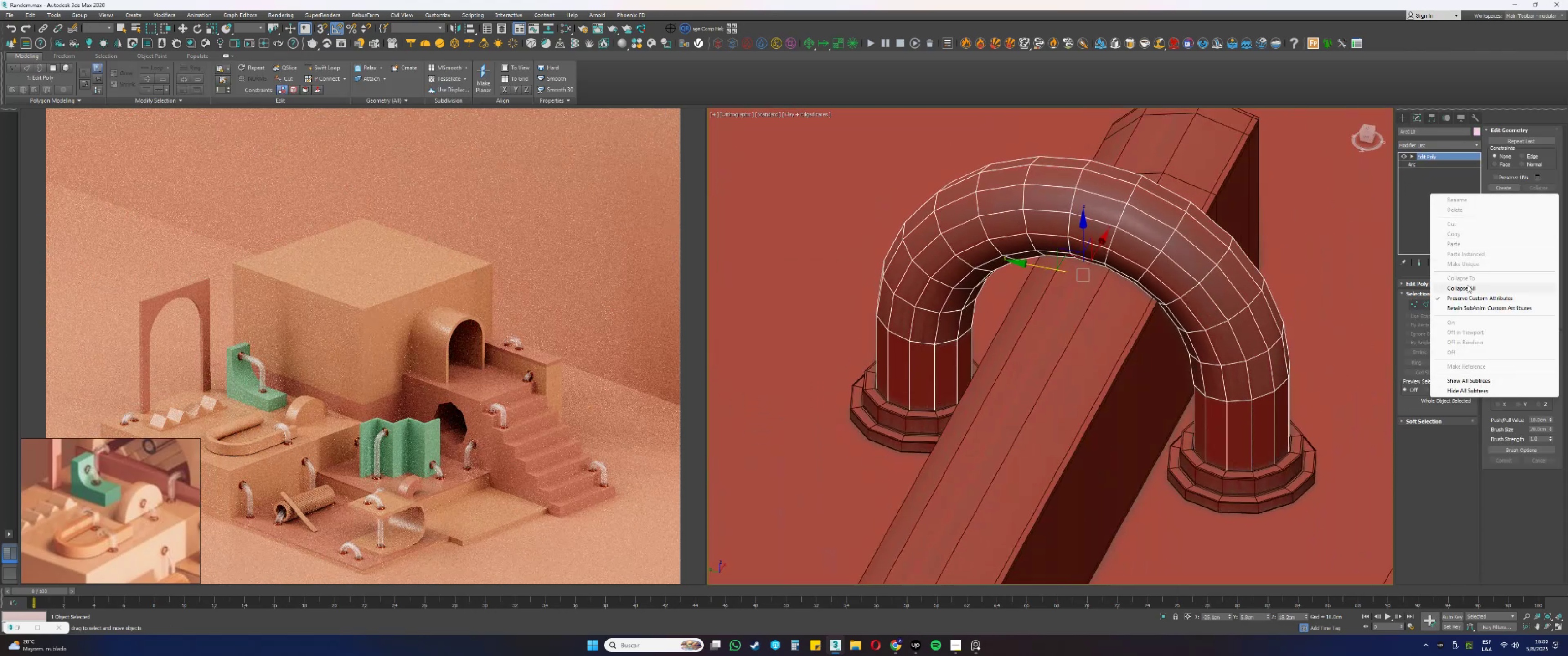 
left_click([1467, 285])
 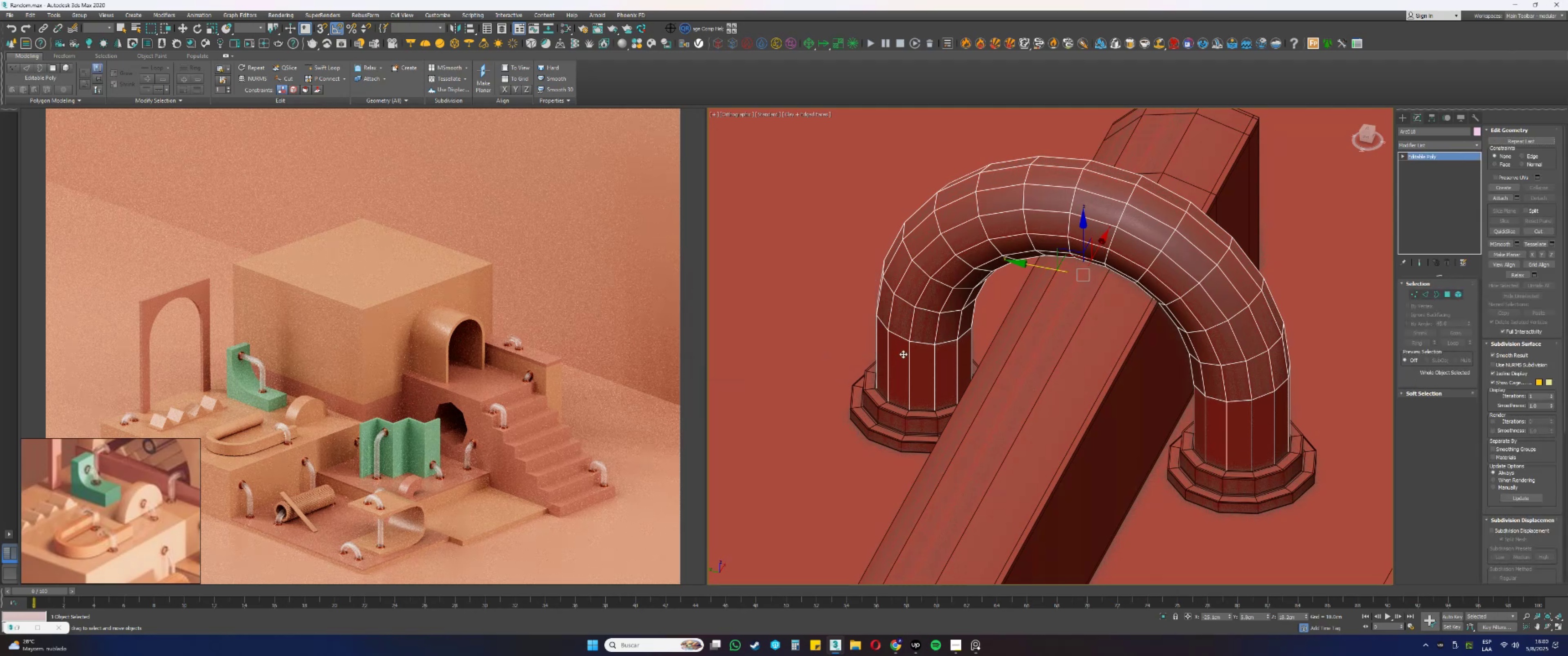 
wait(7.74)
 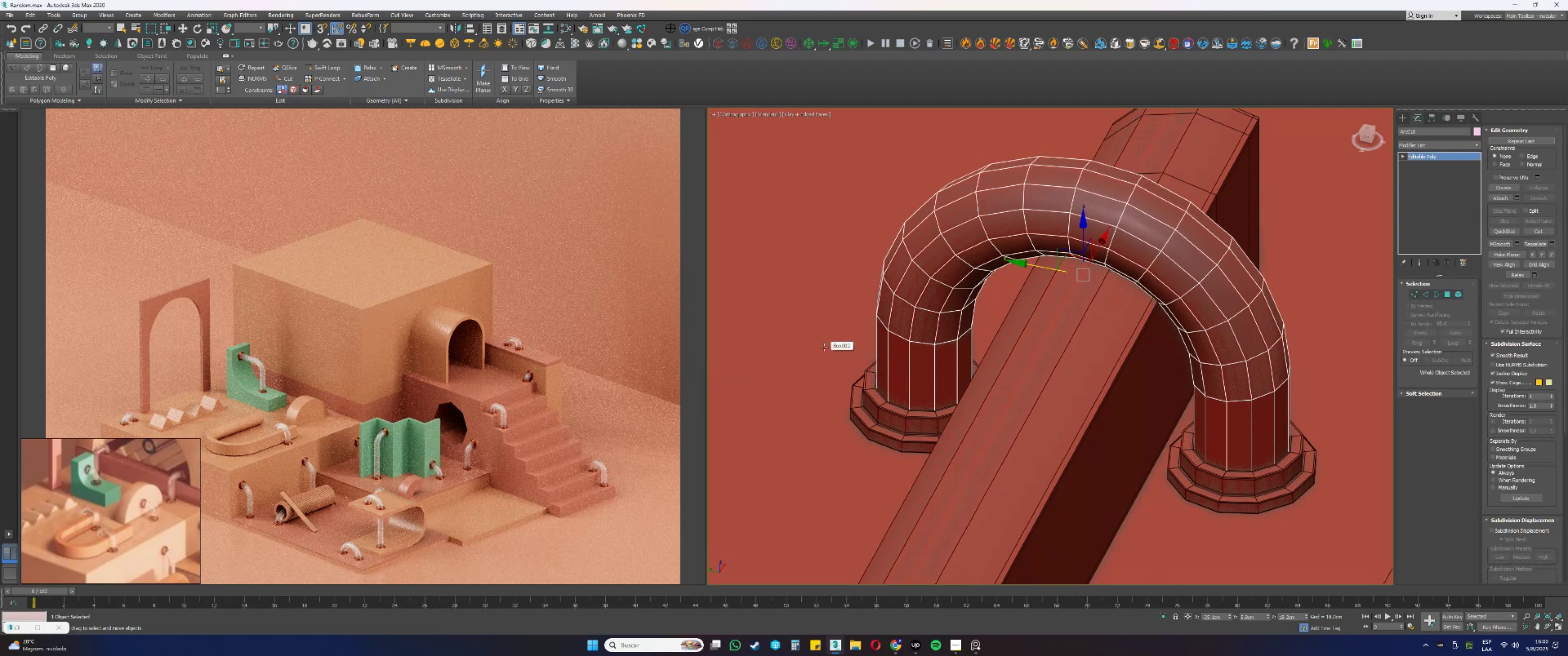 
type([F3]44)
 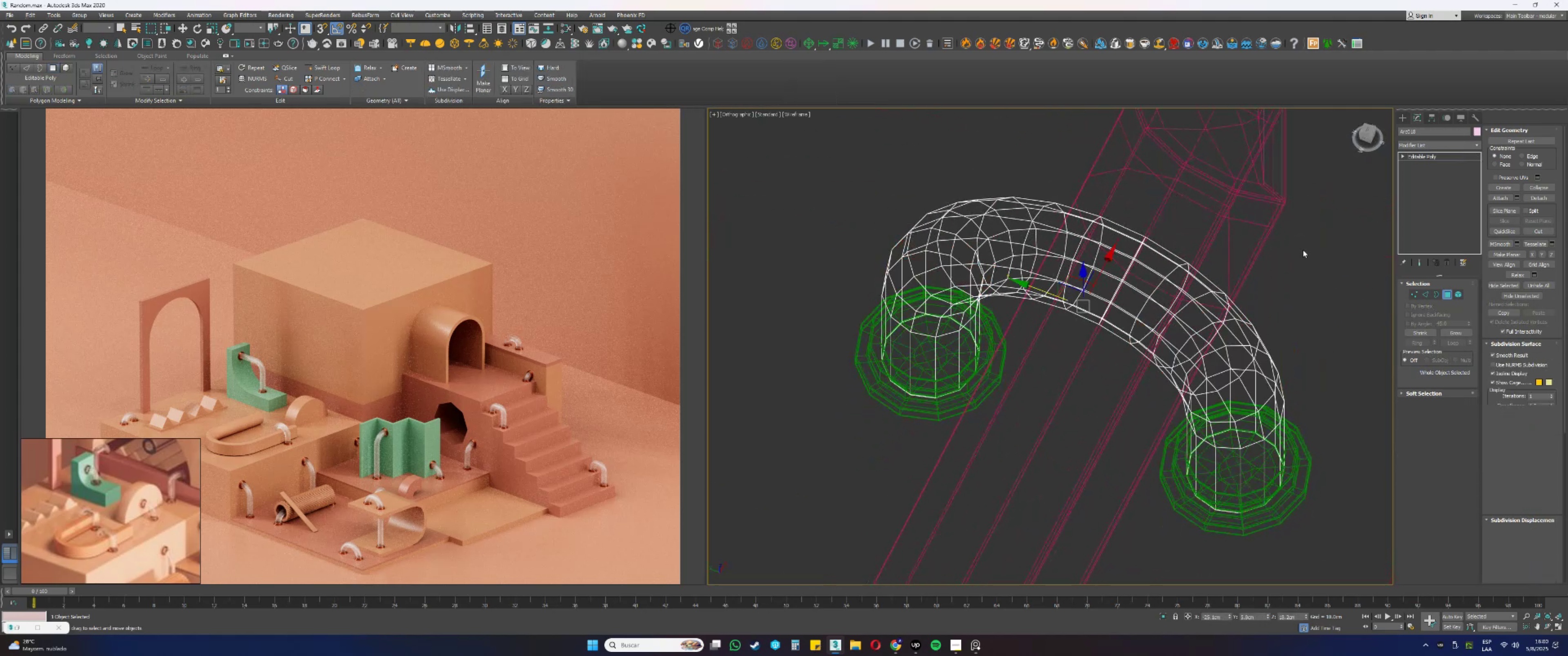 
left_click_drag(start_coordinate=[1328, 555], to_coordinate=[762, 293])
 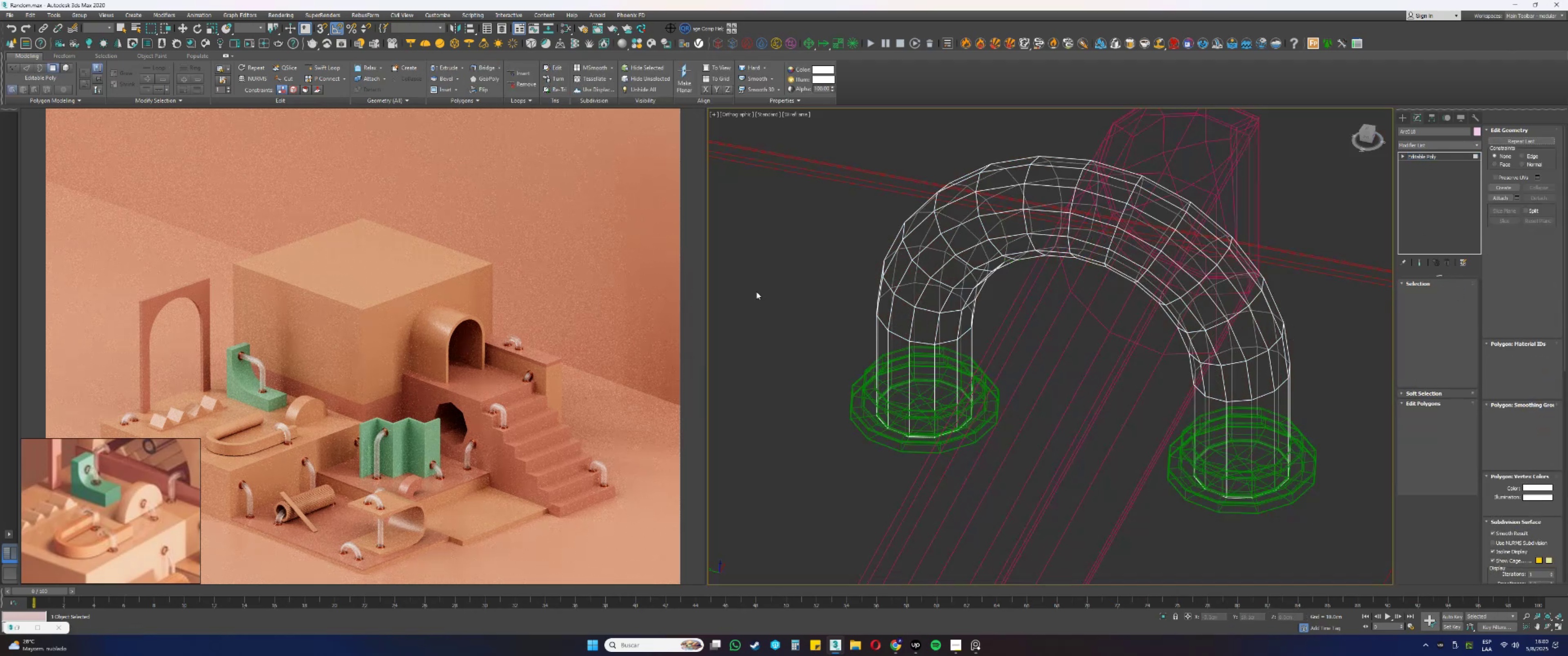 
hold_key(key=AltLeft, duration=1.32)
 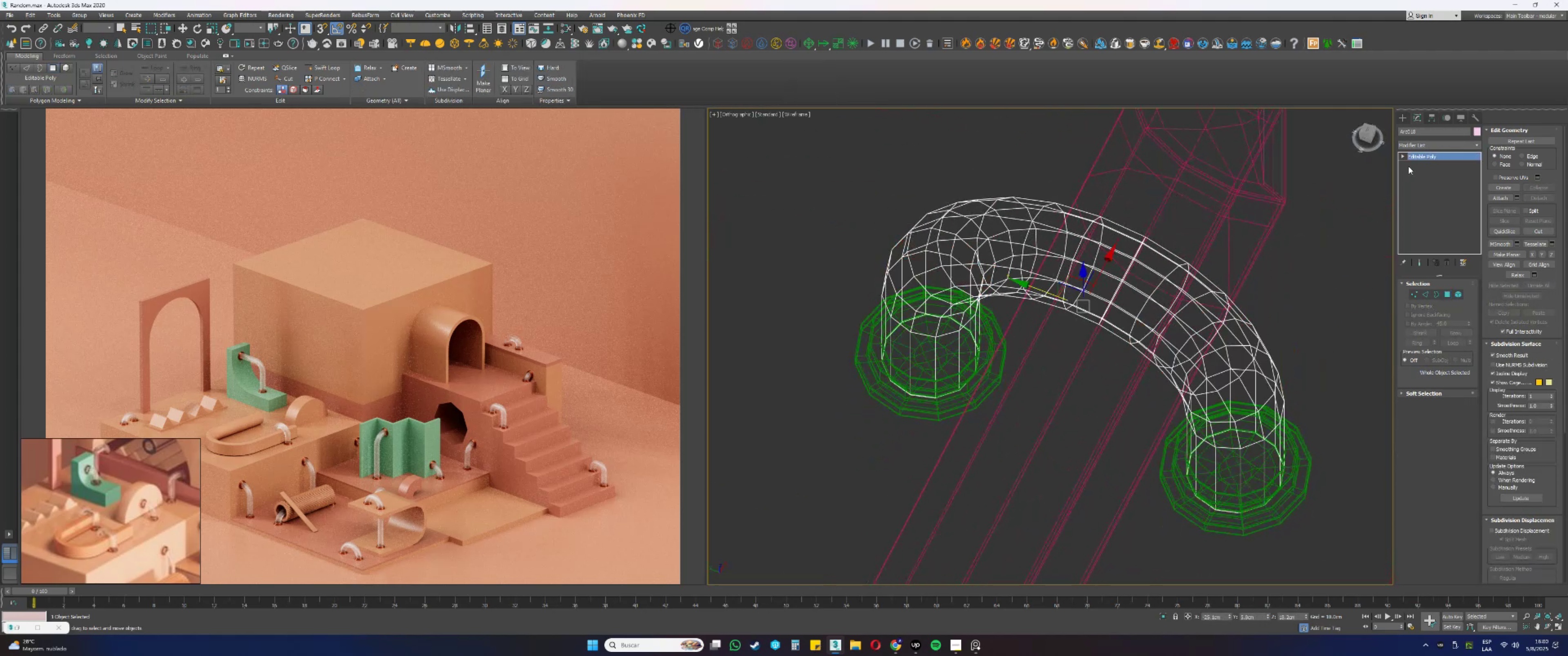 
left_click([1419, 144])
 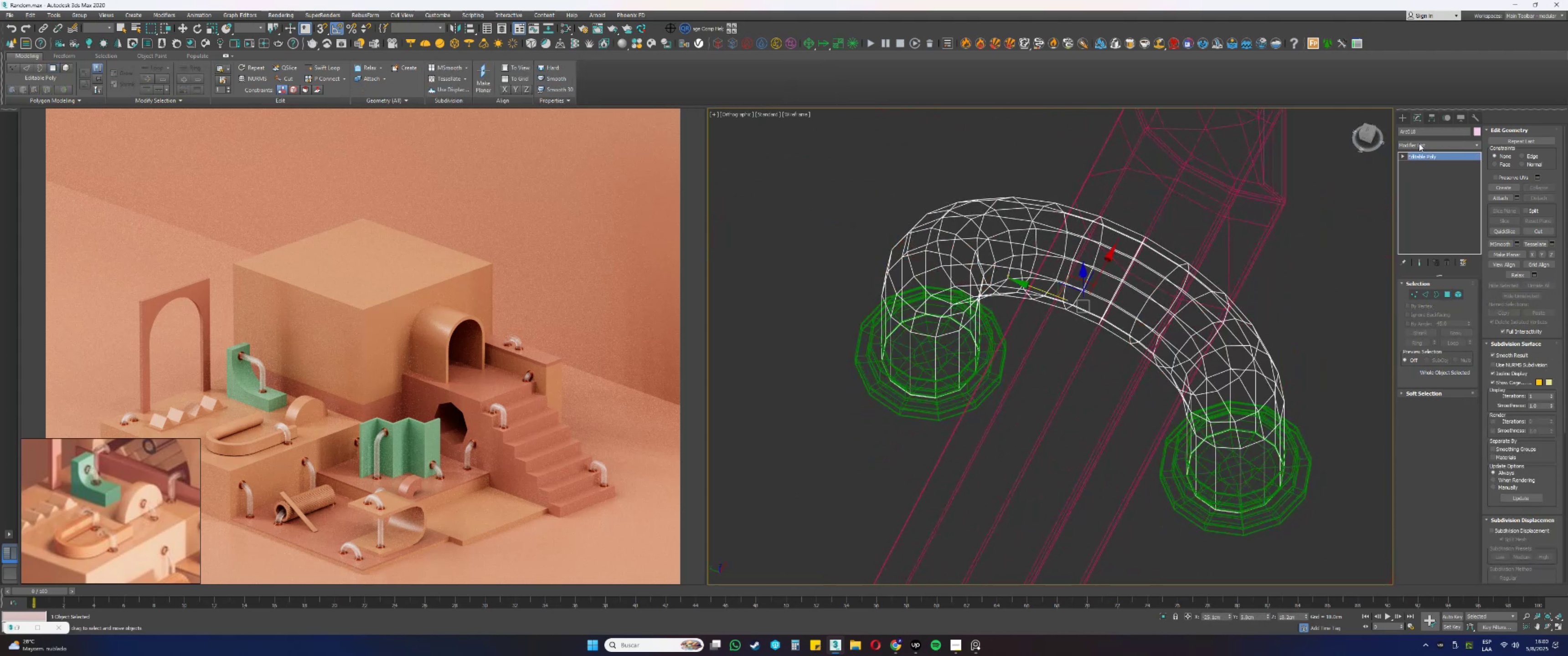 
type(ssss)
 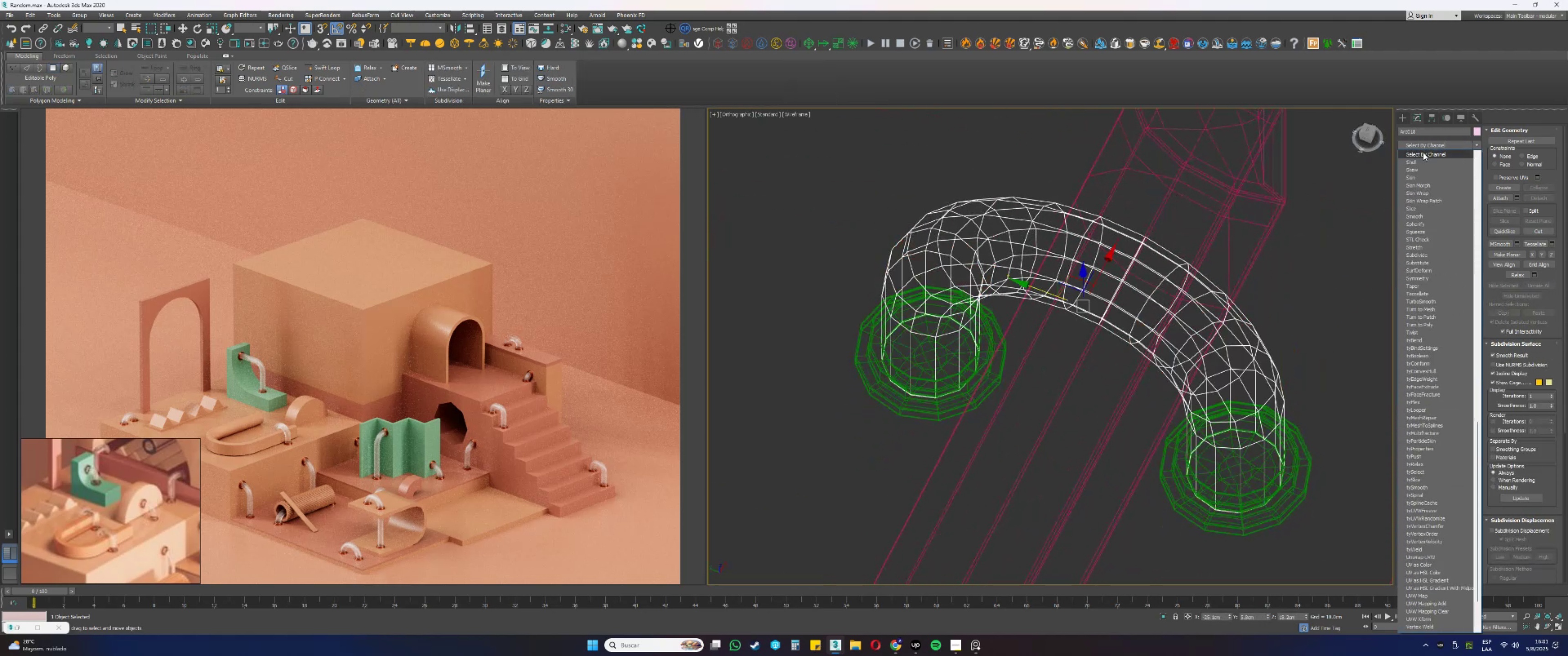 
left_click([1419, 162])
 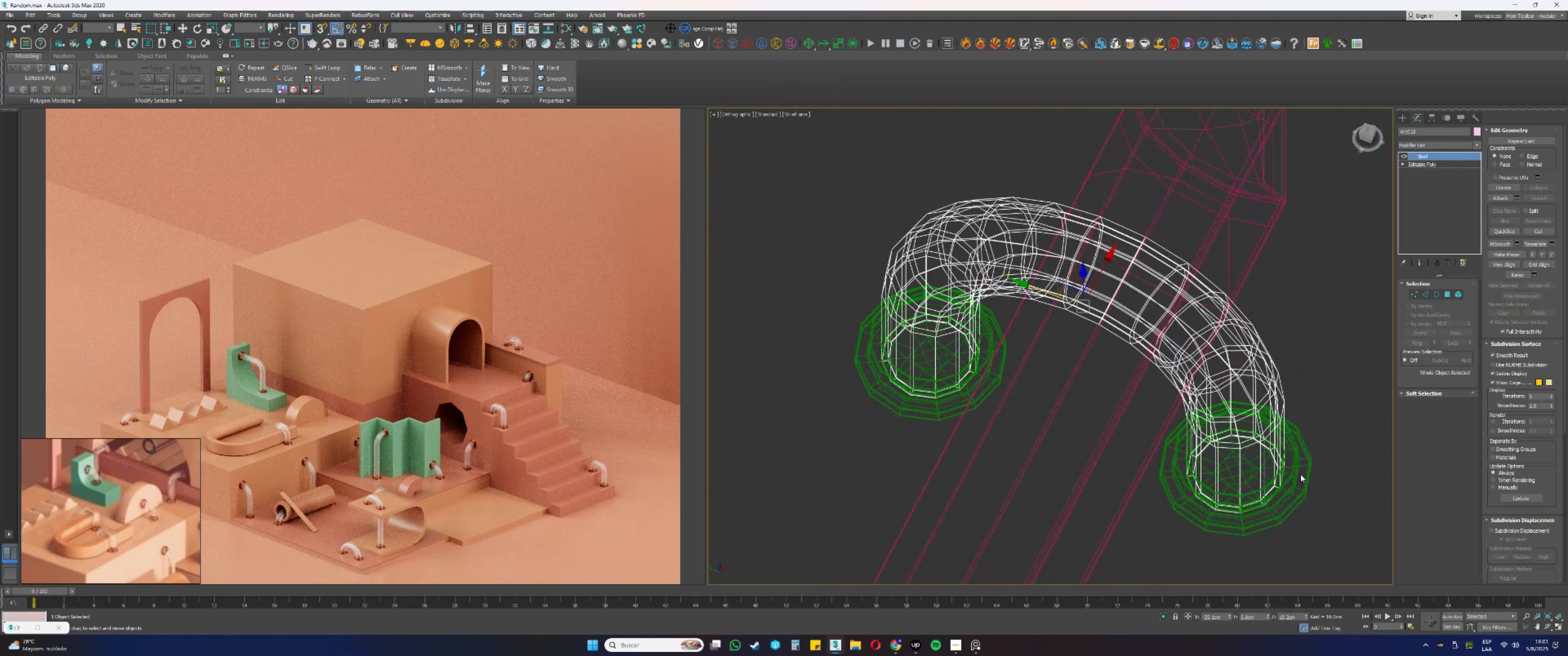 
key(Alt+AltLeft)
 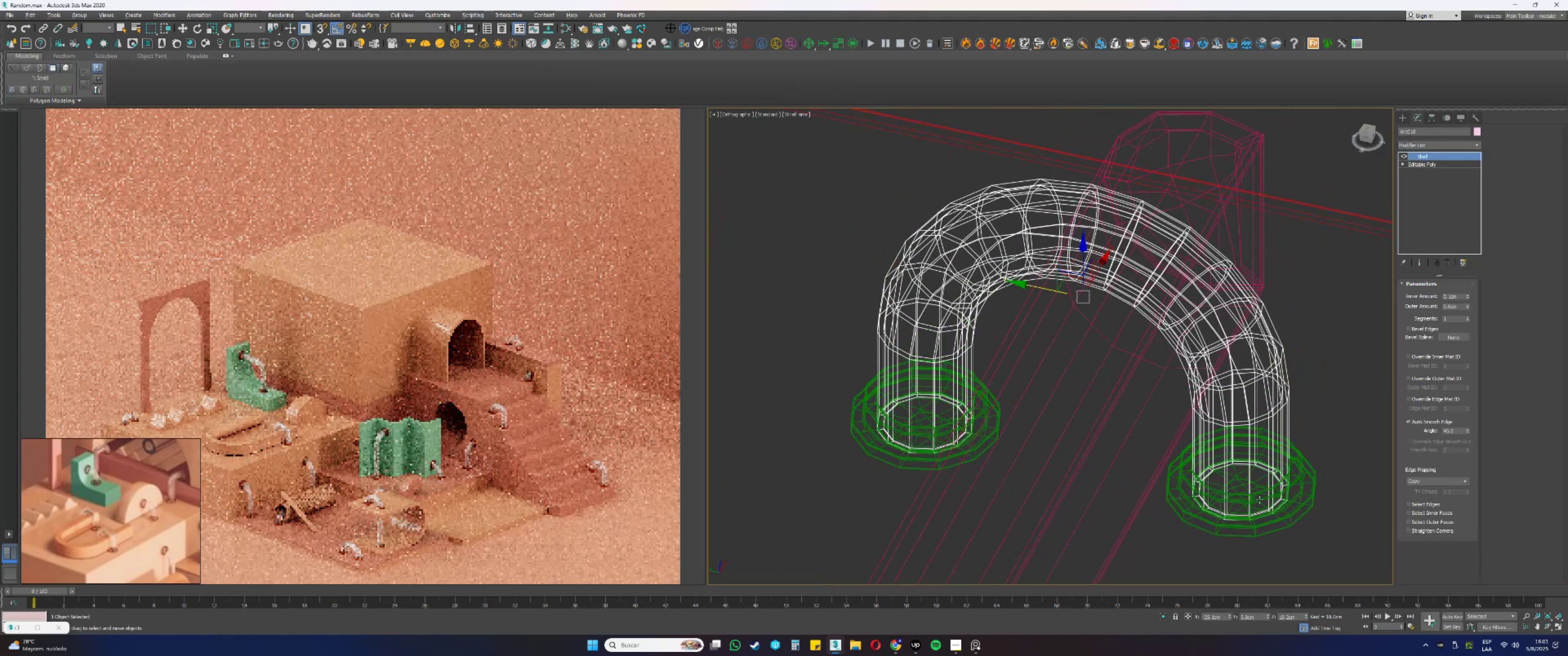 
scroll: coordinate [1252, 493], scroll_direction: up, amount: 5.0
 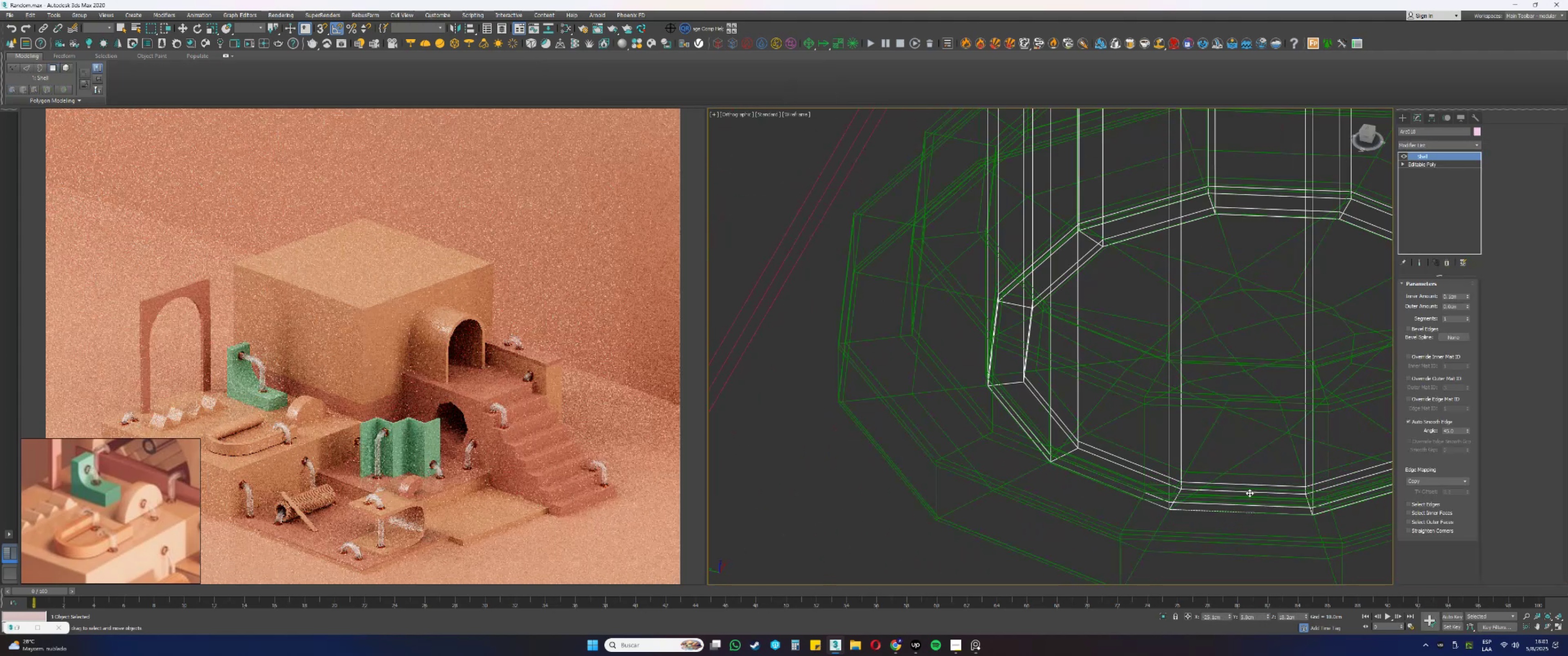 
scroll: coordinate [1234, 507], scroll_direction: down, amount: 7.0
 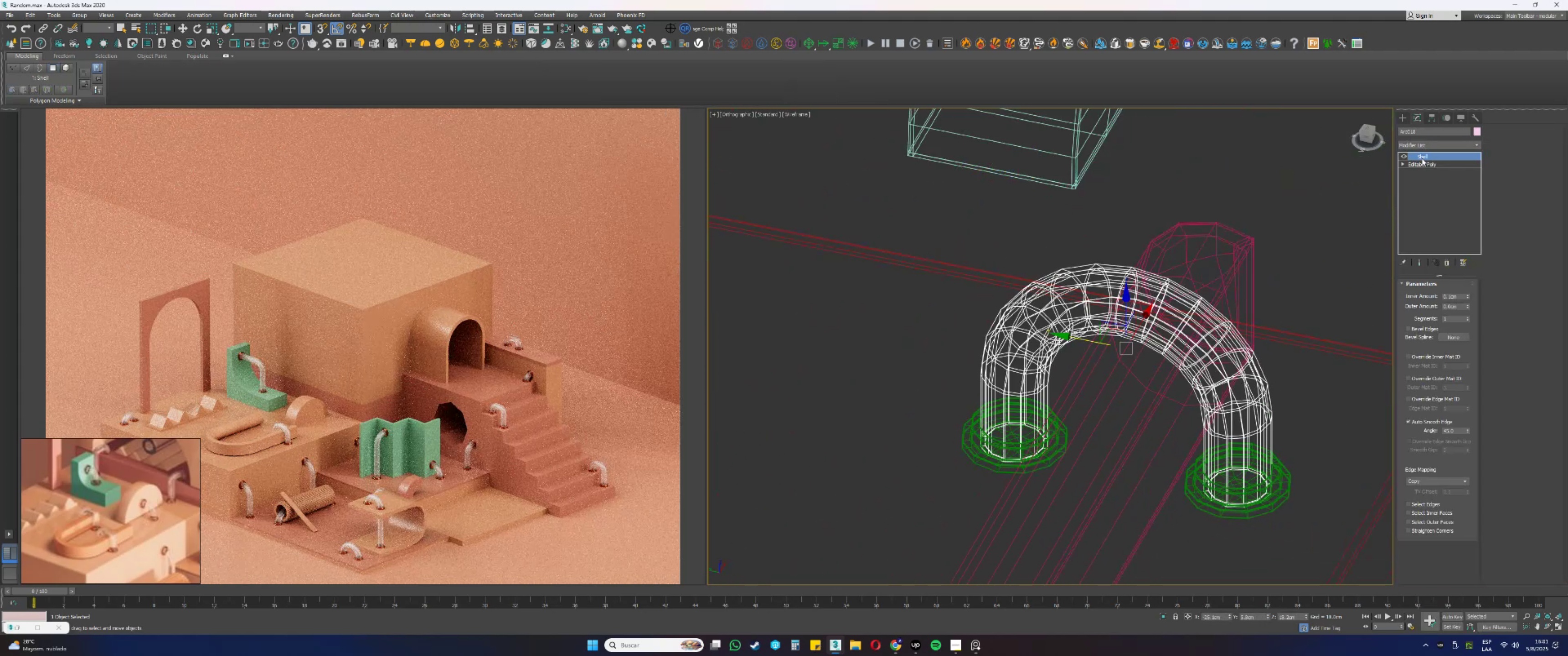 
wait(5.34)
 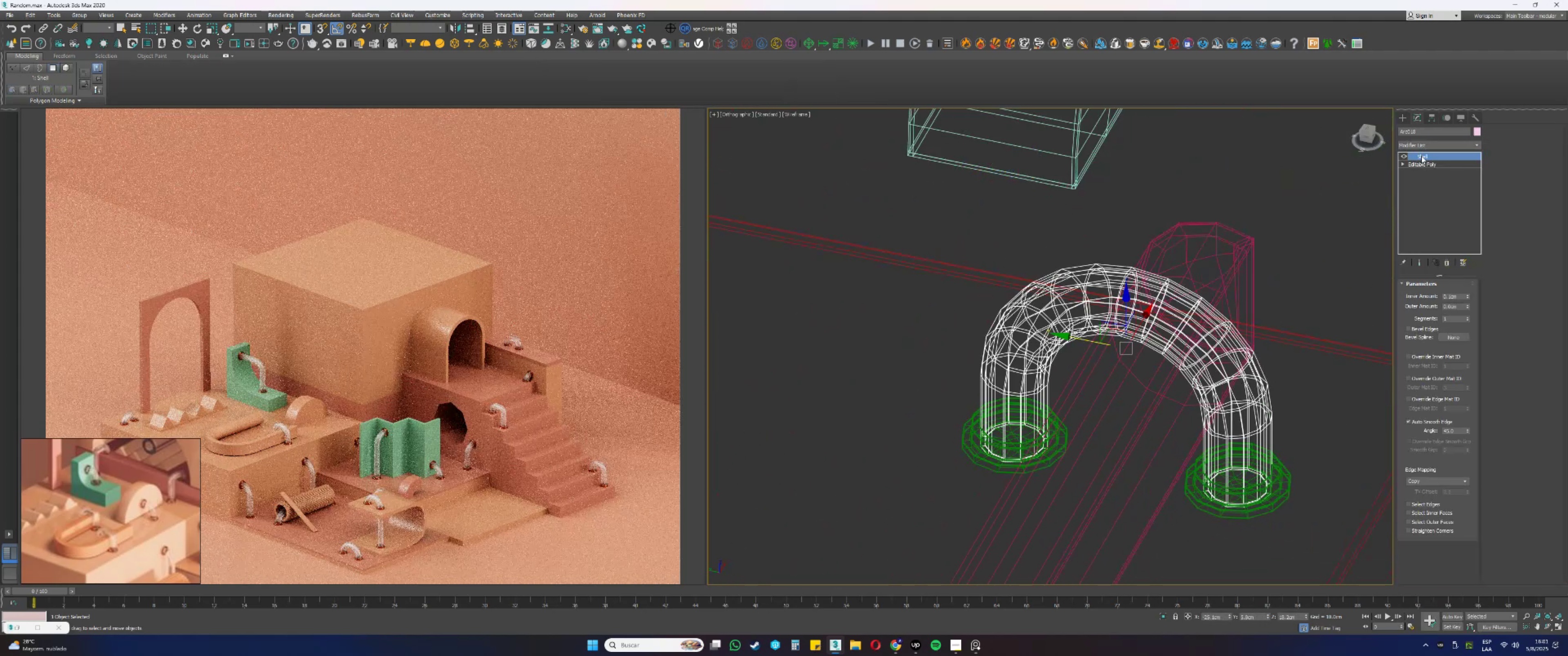 
left_click([1450, 221])
 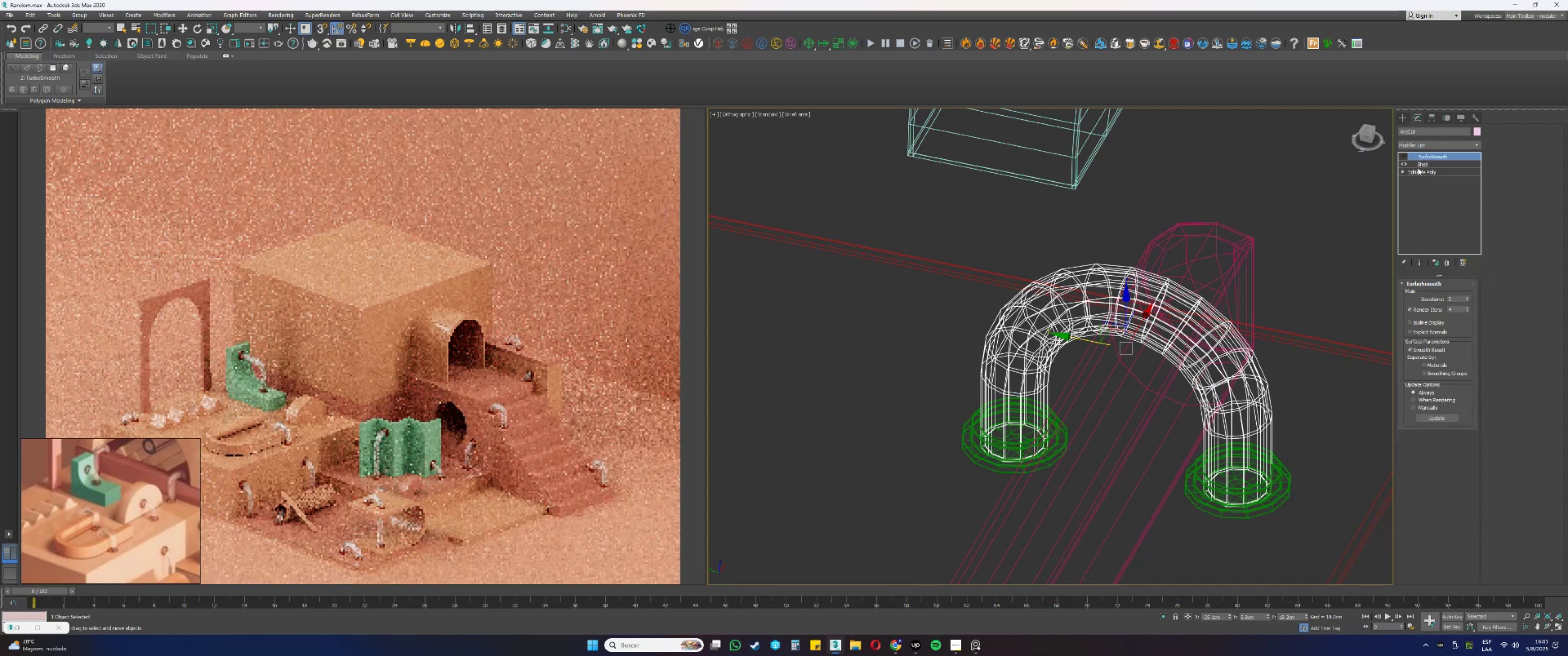 
left_click([1402, 156])
 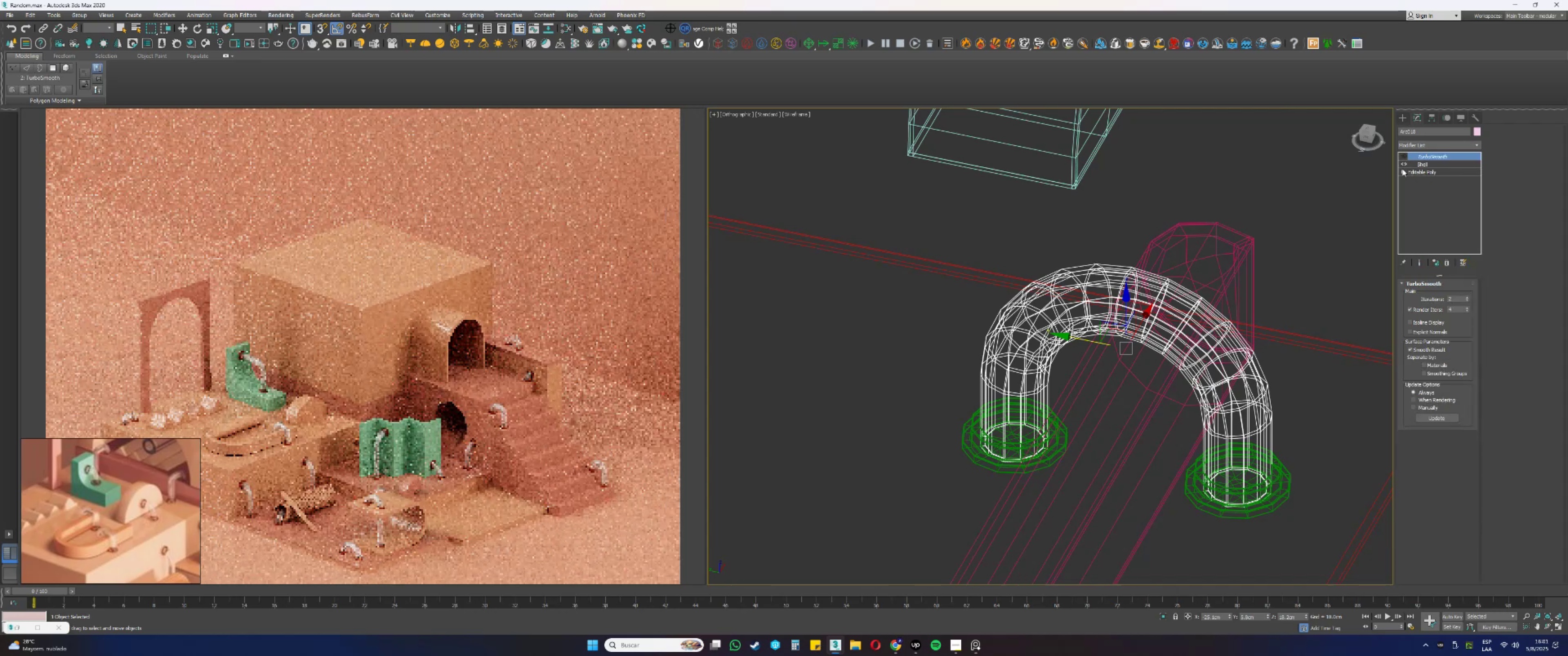 
key(F3)
 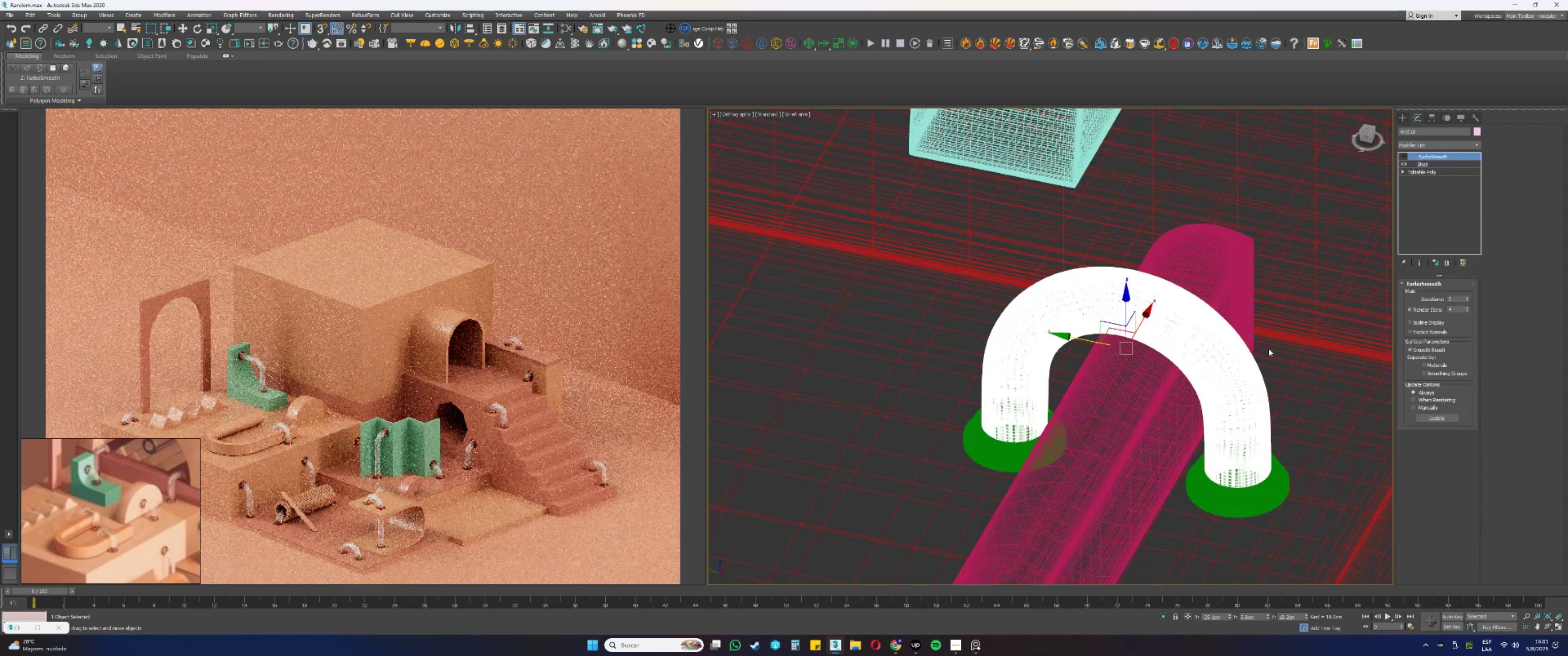 
key(F3)
 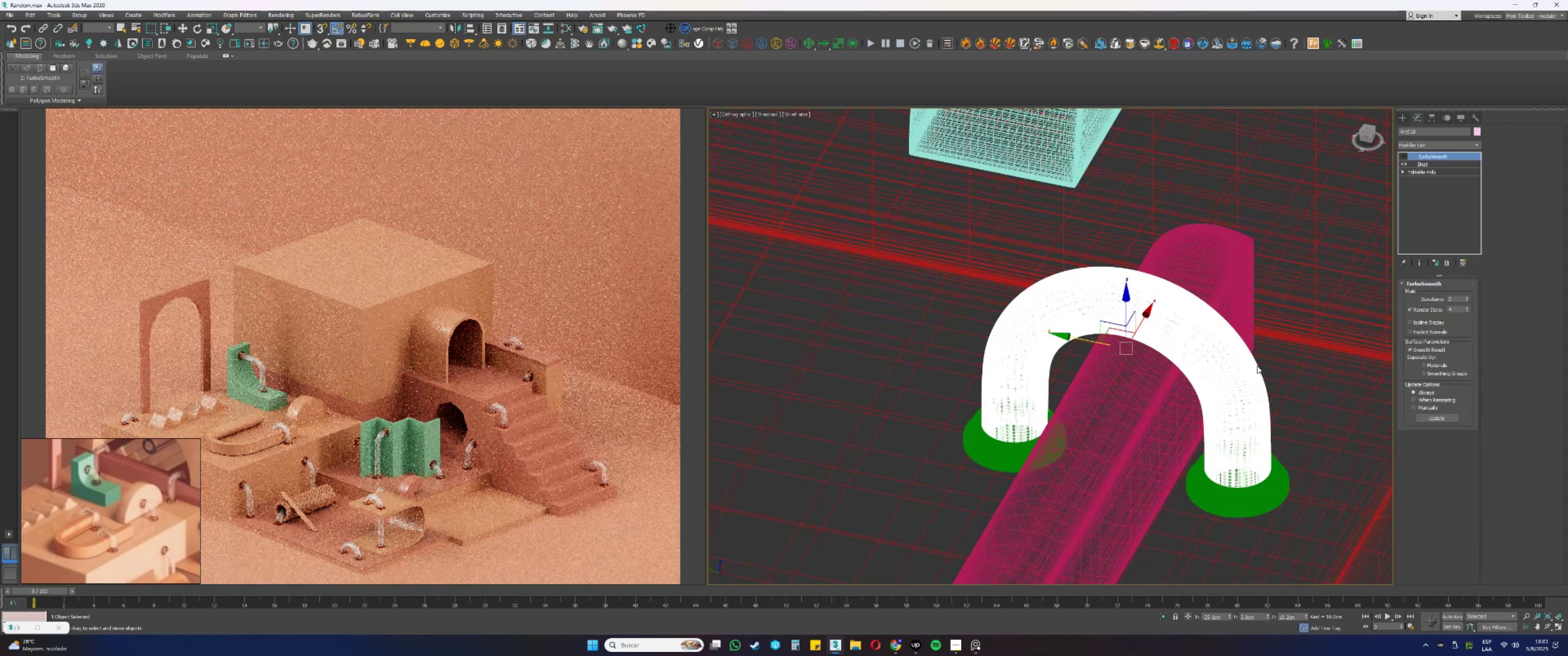 
key(F4)
 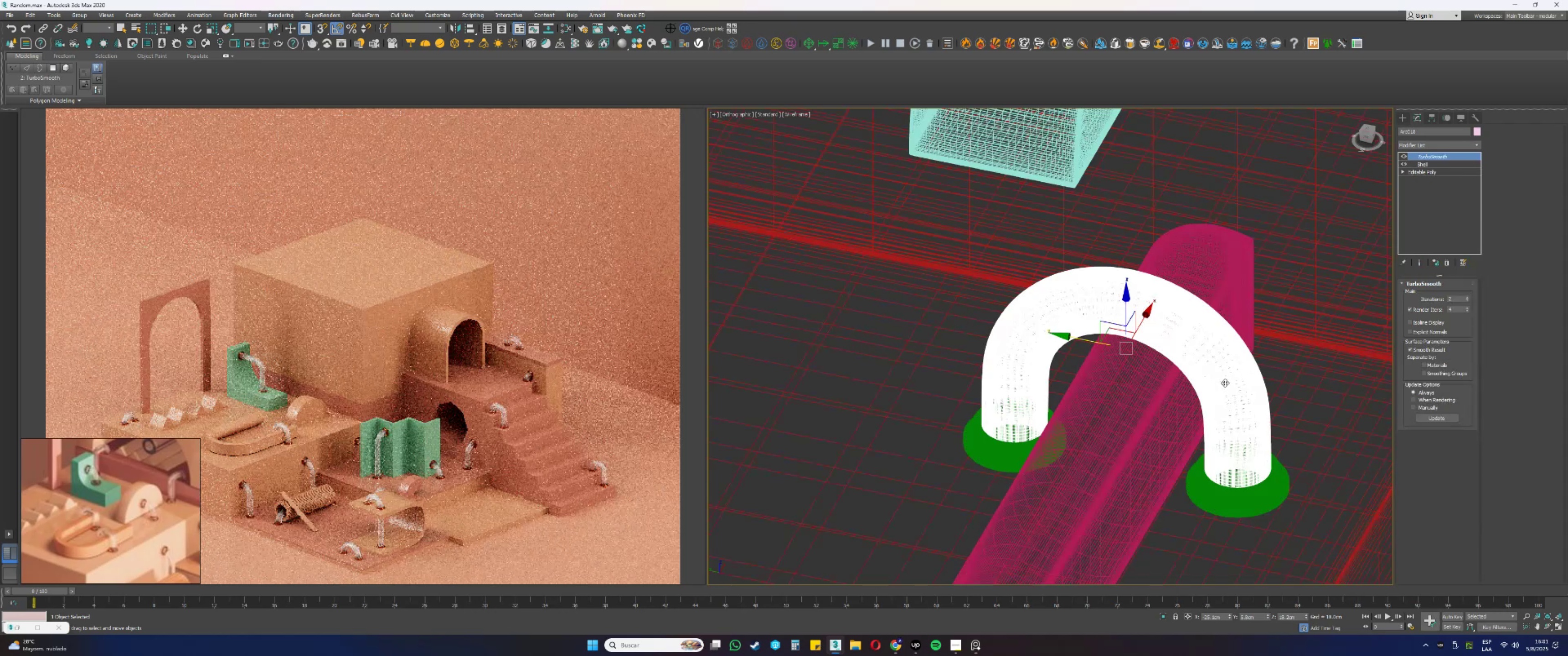 
key(F4)
 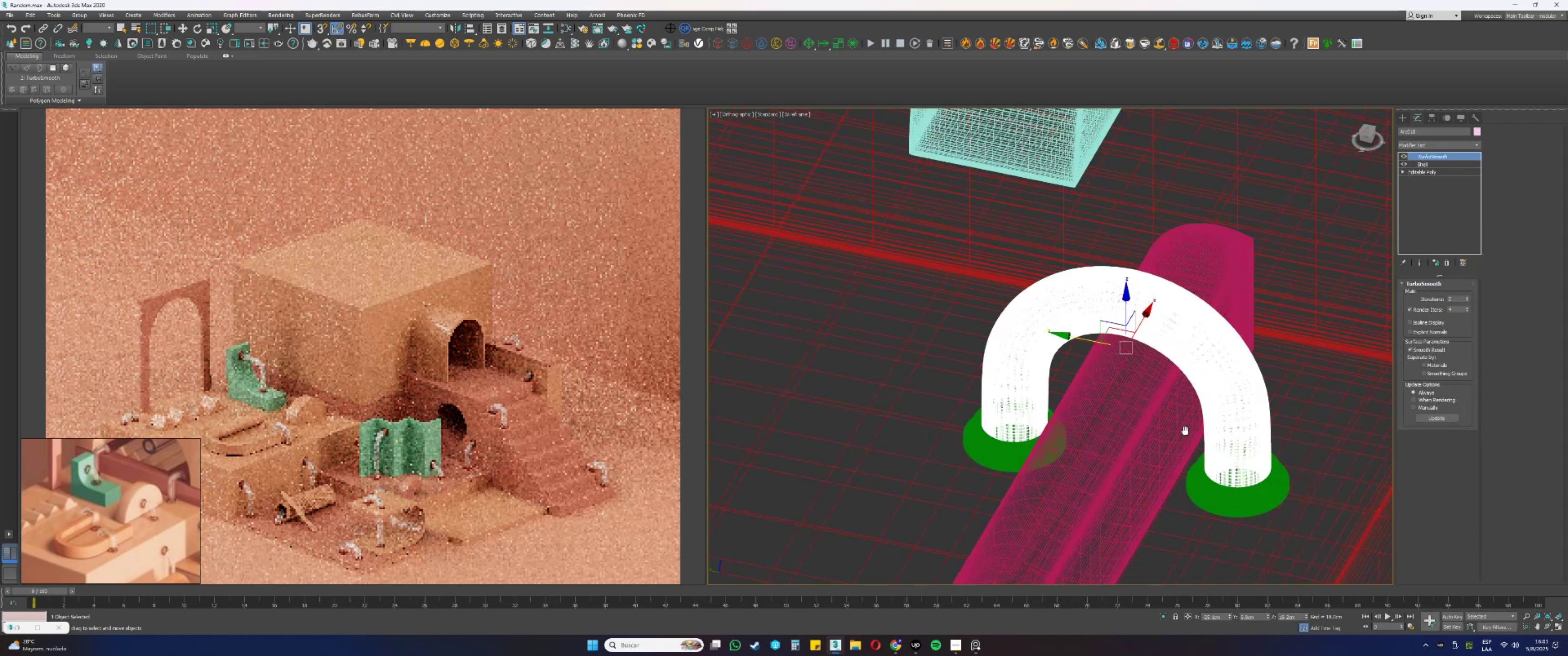 
key(F3)
 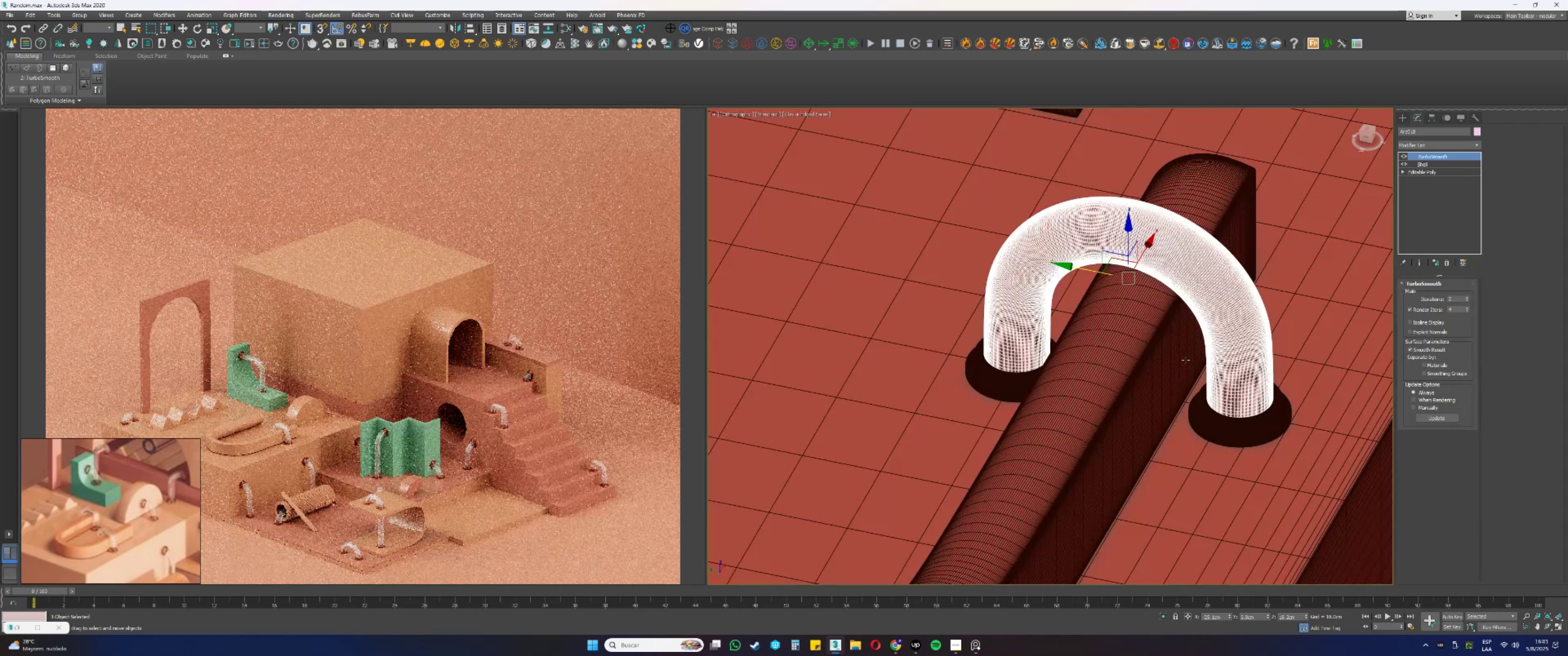 
key(F3)
 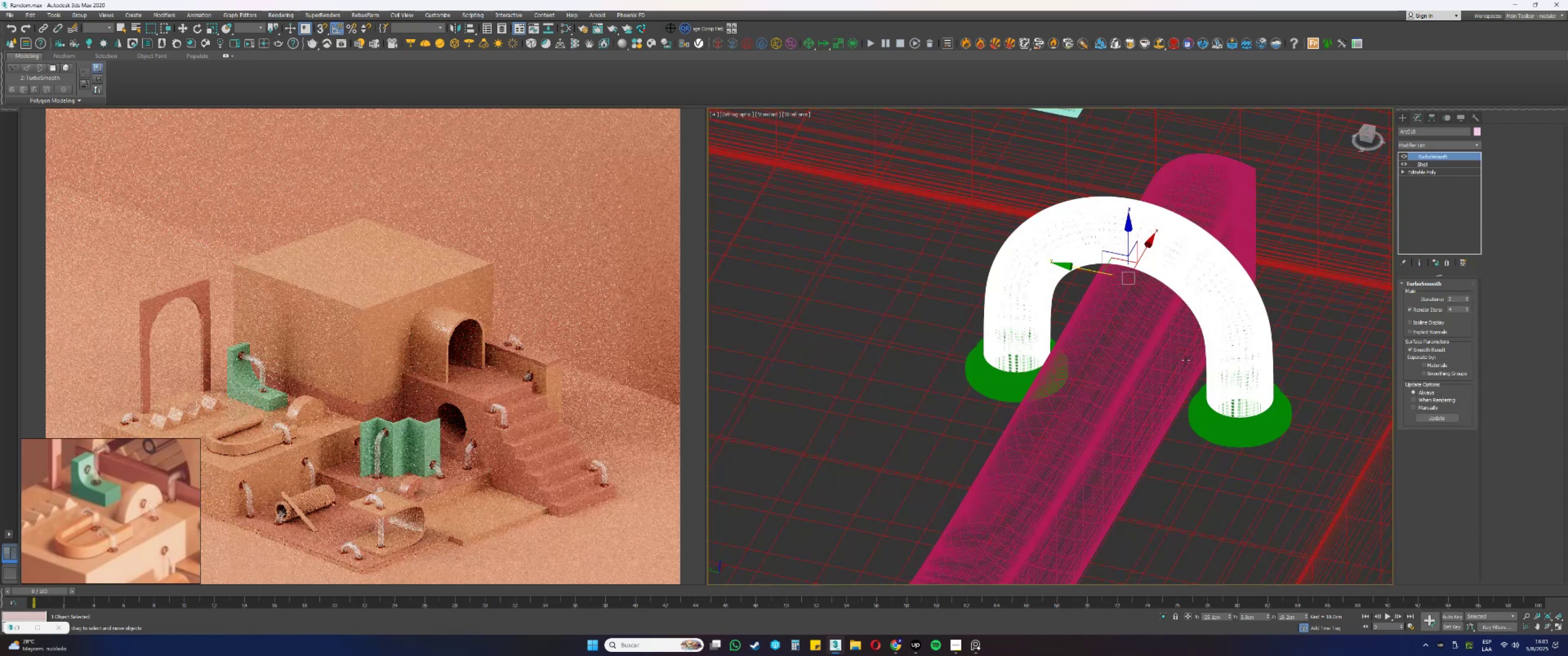 
key(F4)
 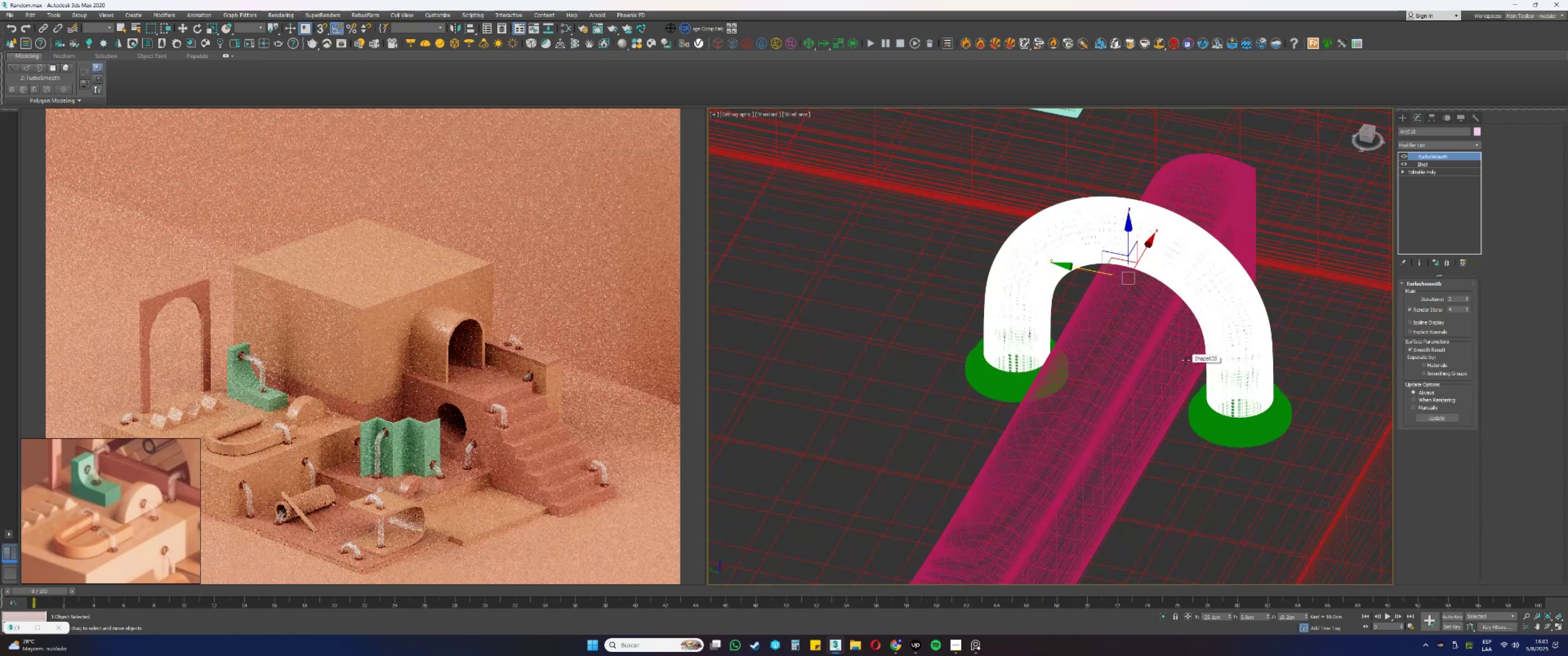 
scroll: coordinate [1186, 360], scroll_direction: down, amount: 1.0
 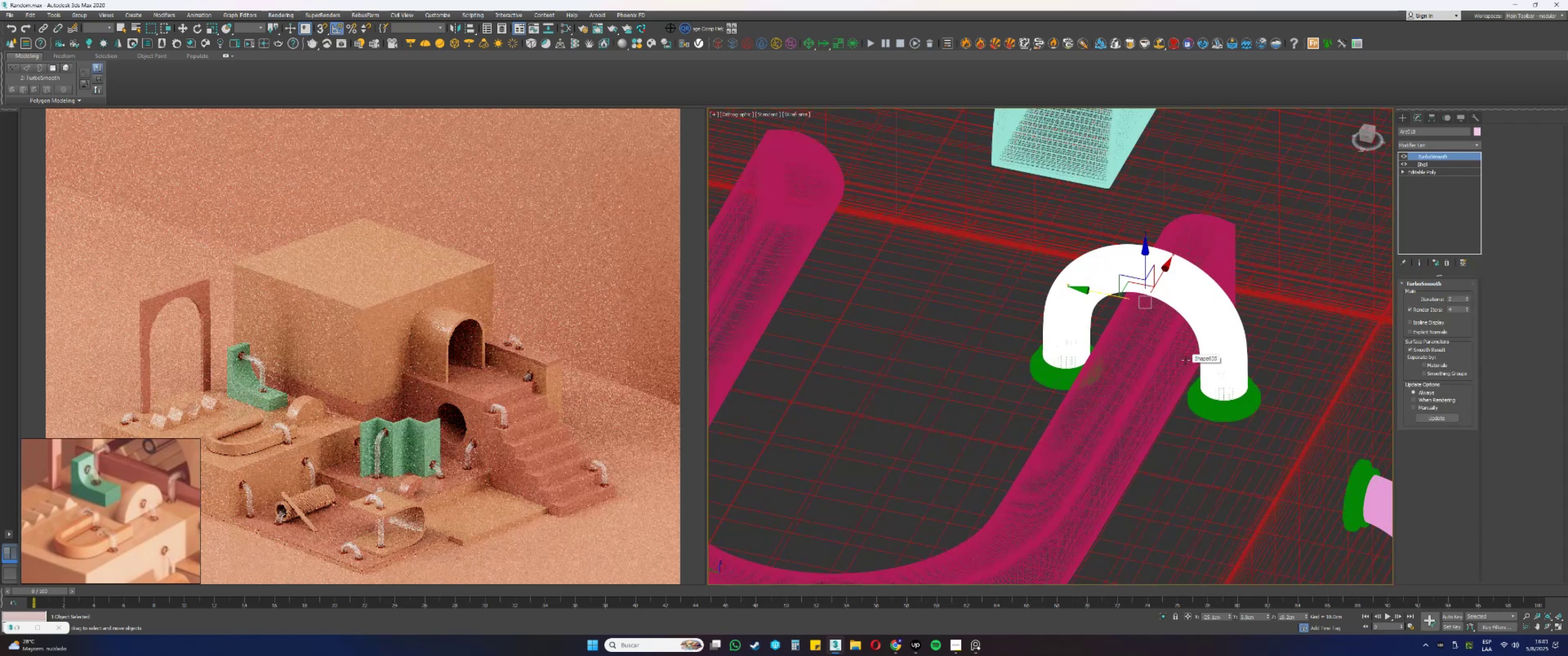 
key(F4)
 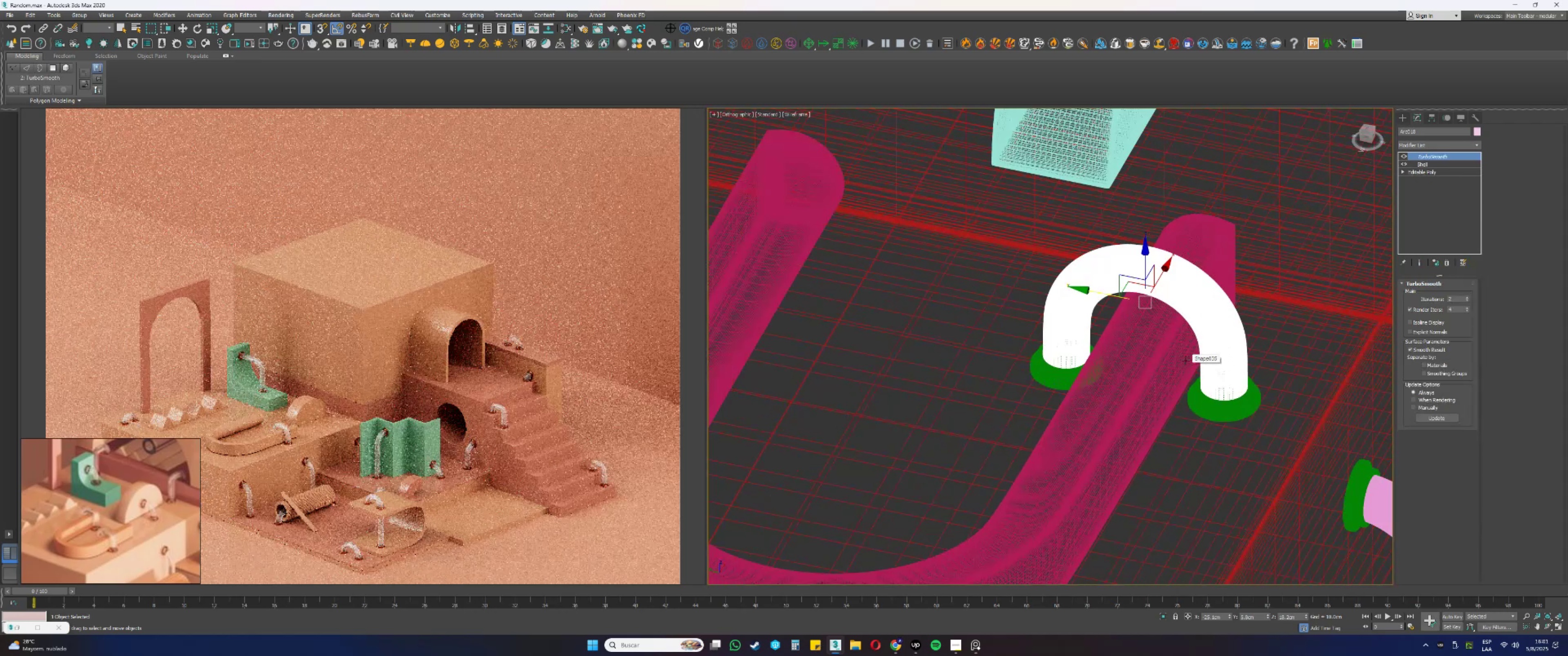 
key(F3)
 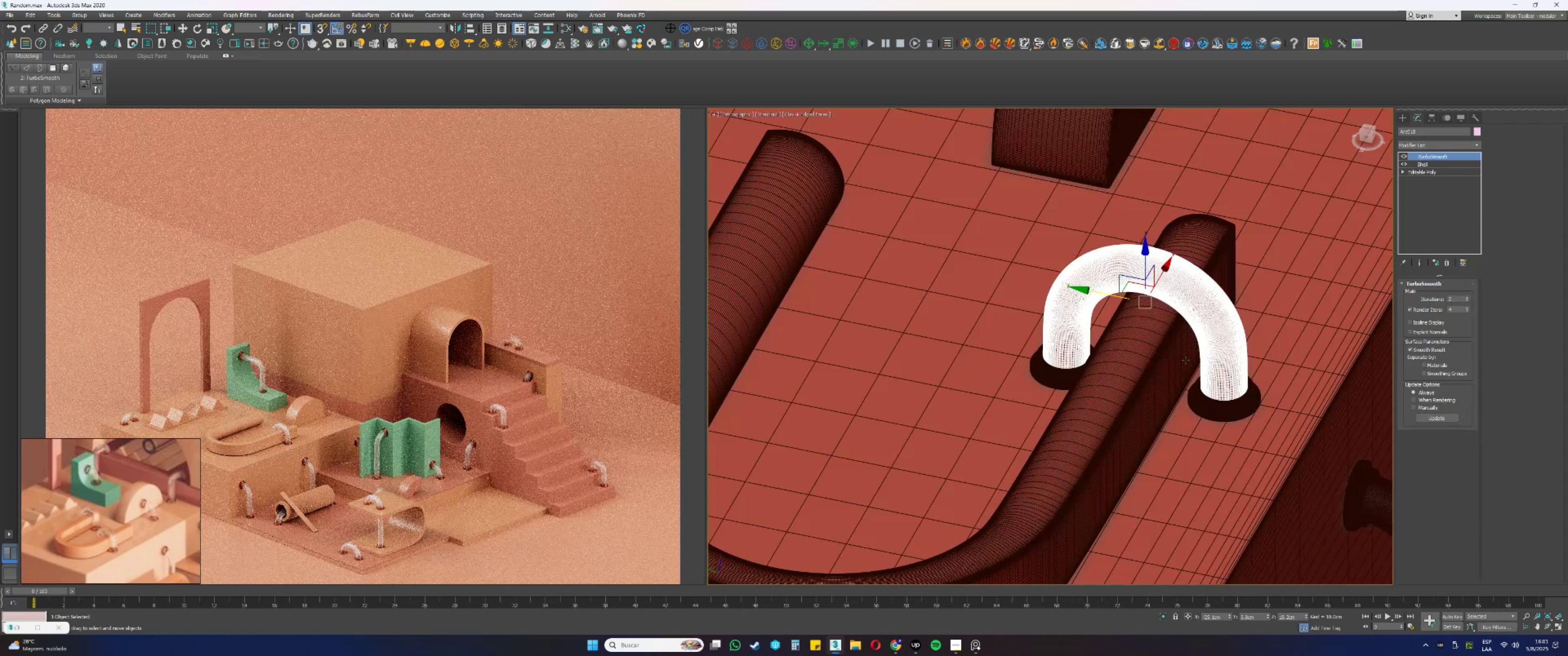 
key(F4)
 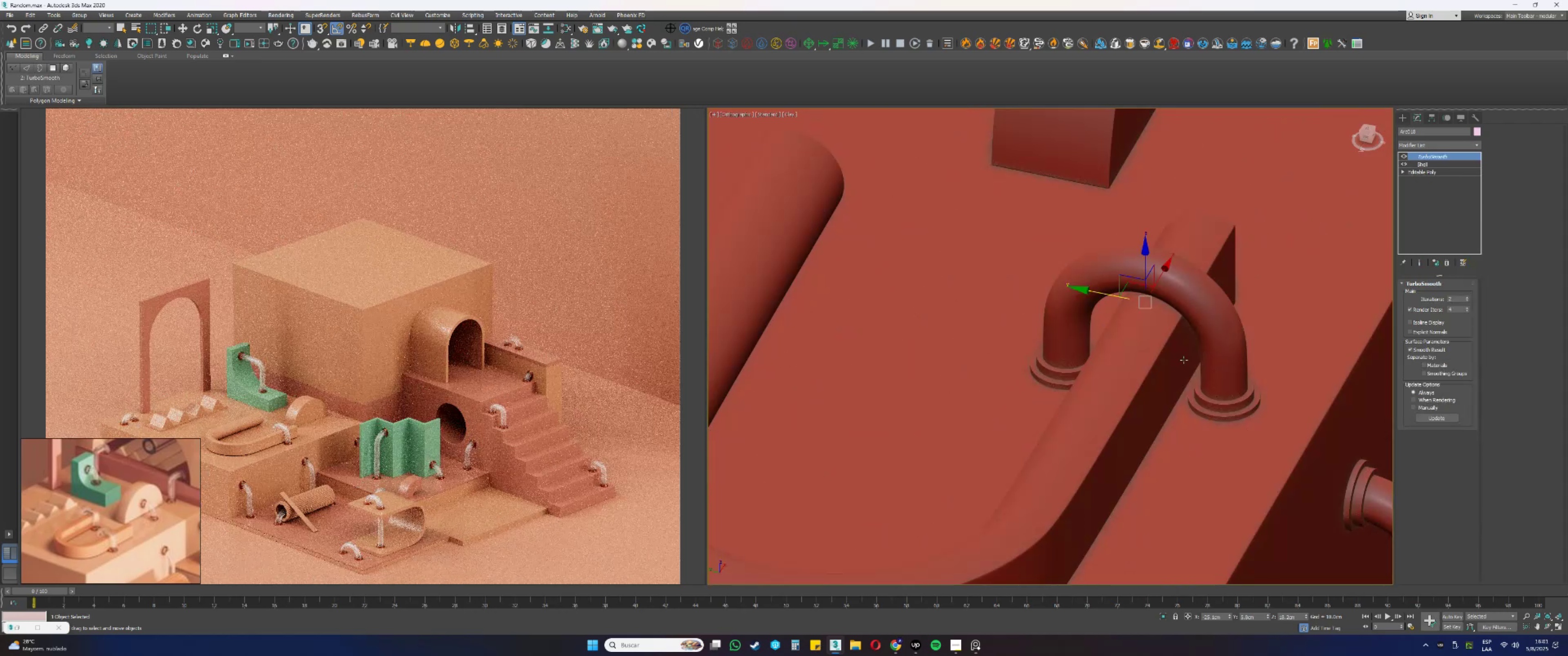 
key(Alt+AltLeft)
 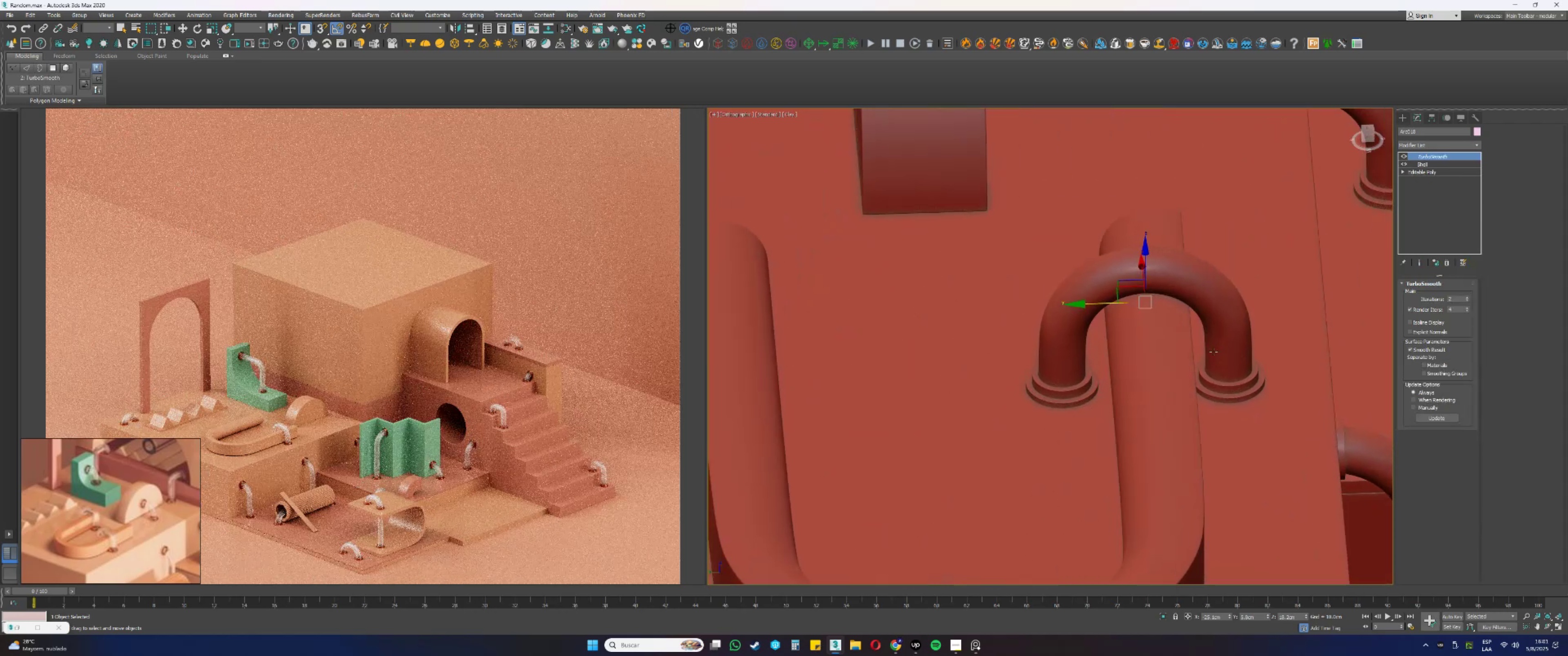 
key(F4)
 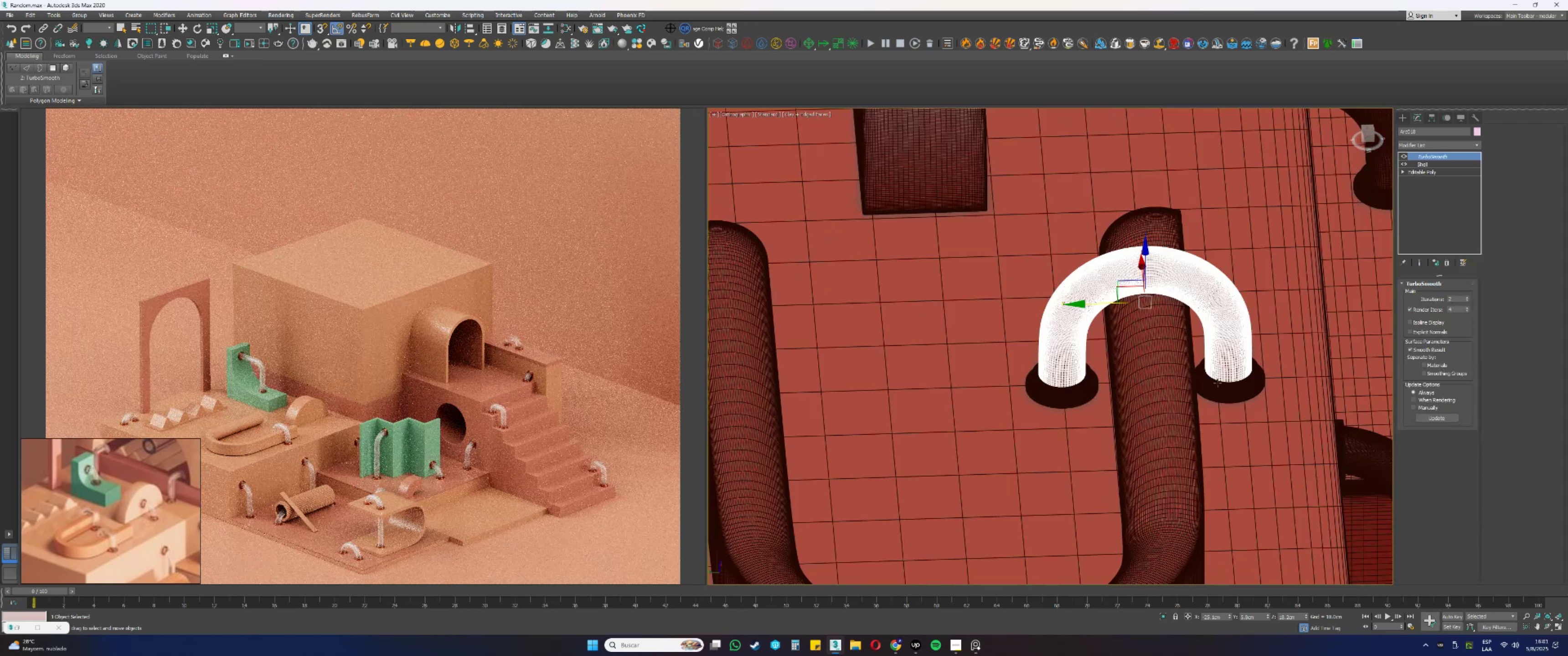 
hold_key(key=ControlLeft, duration=0.47)
left_click([1217, 386])
 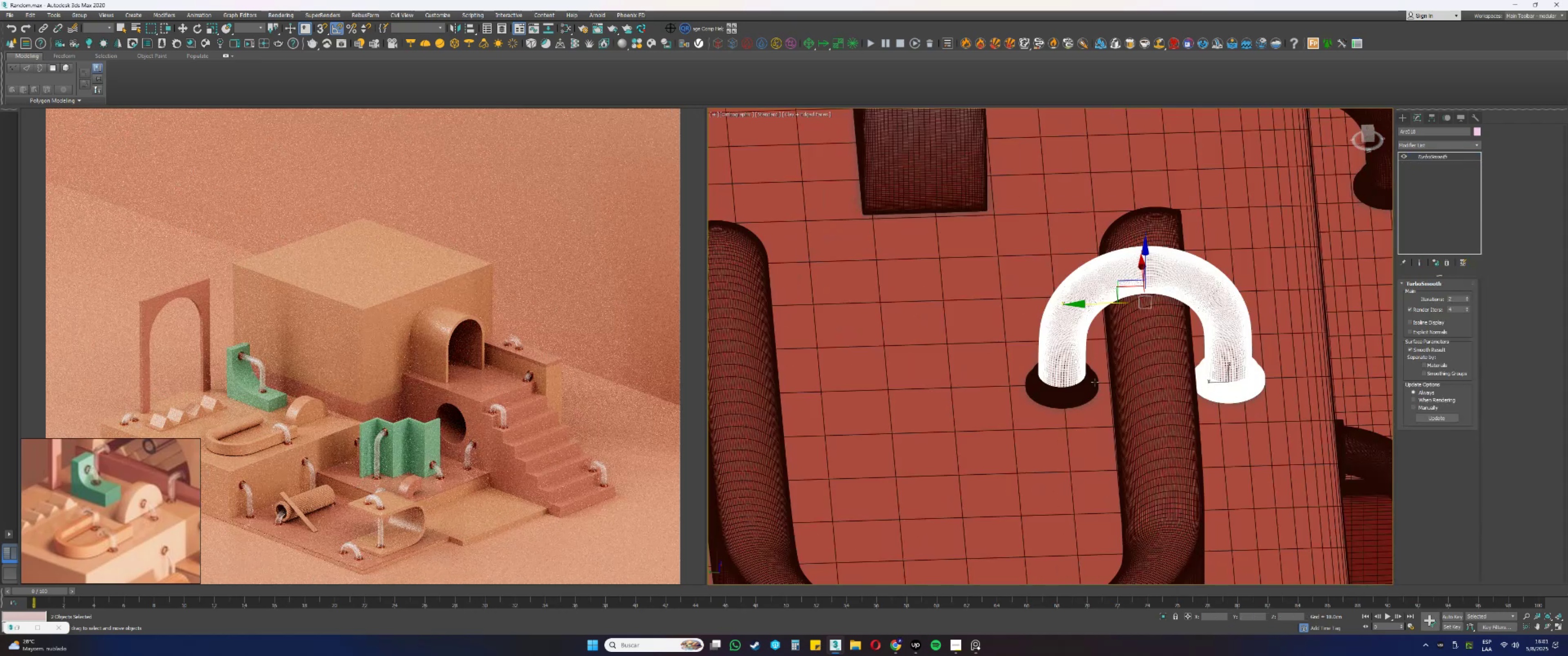 
left_click([1085, 385])
 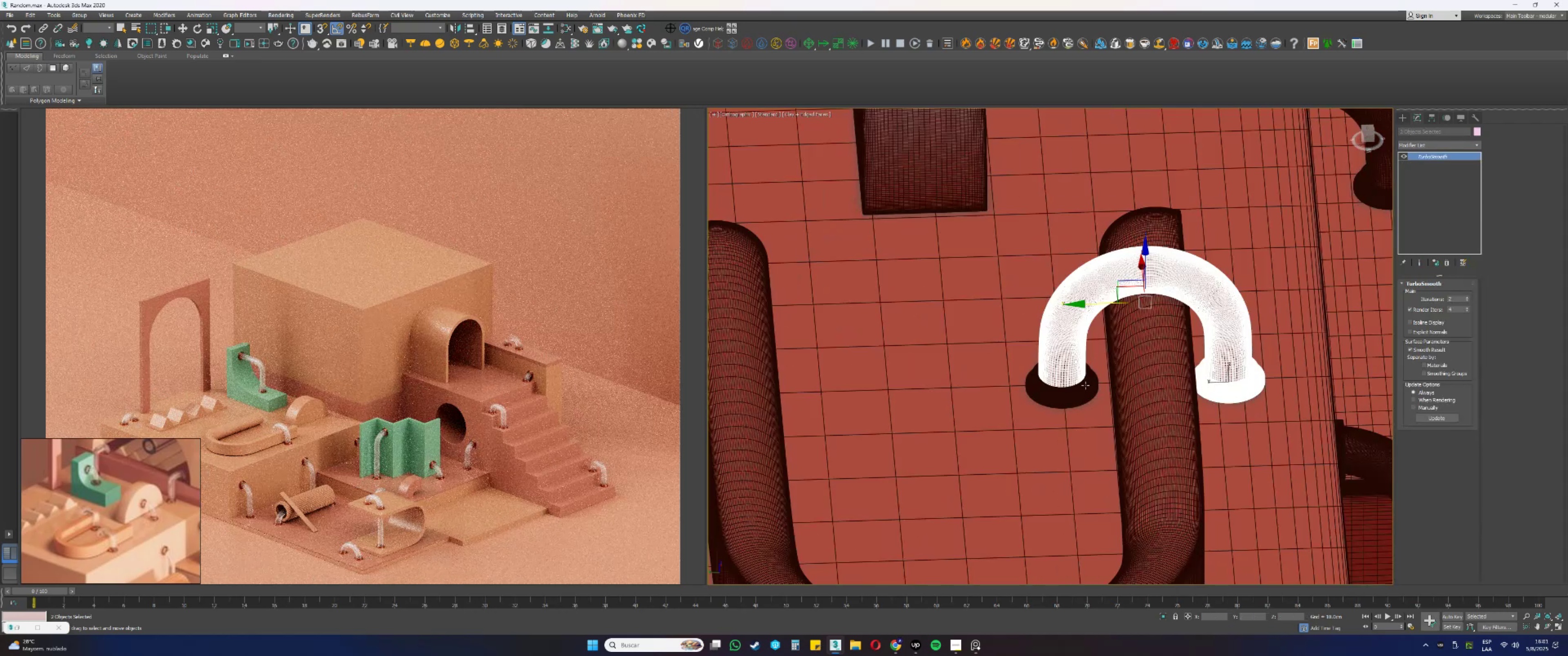 
key(Control+ControlLeft)
 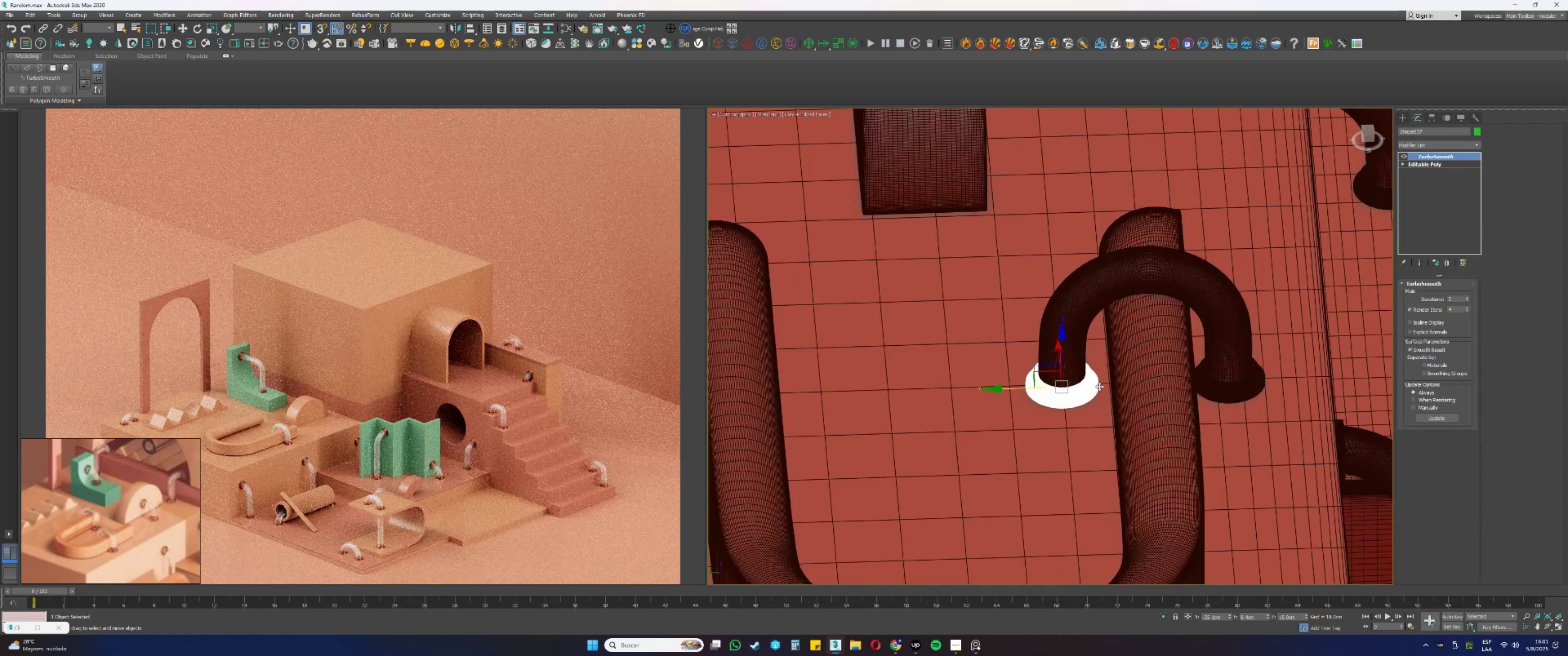 
hold_key(key=ControlLeft, duration=0.52)
left_click([1212, 394])
 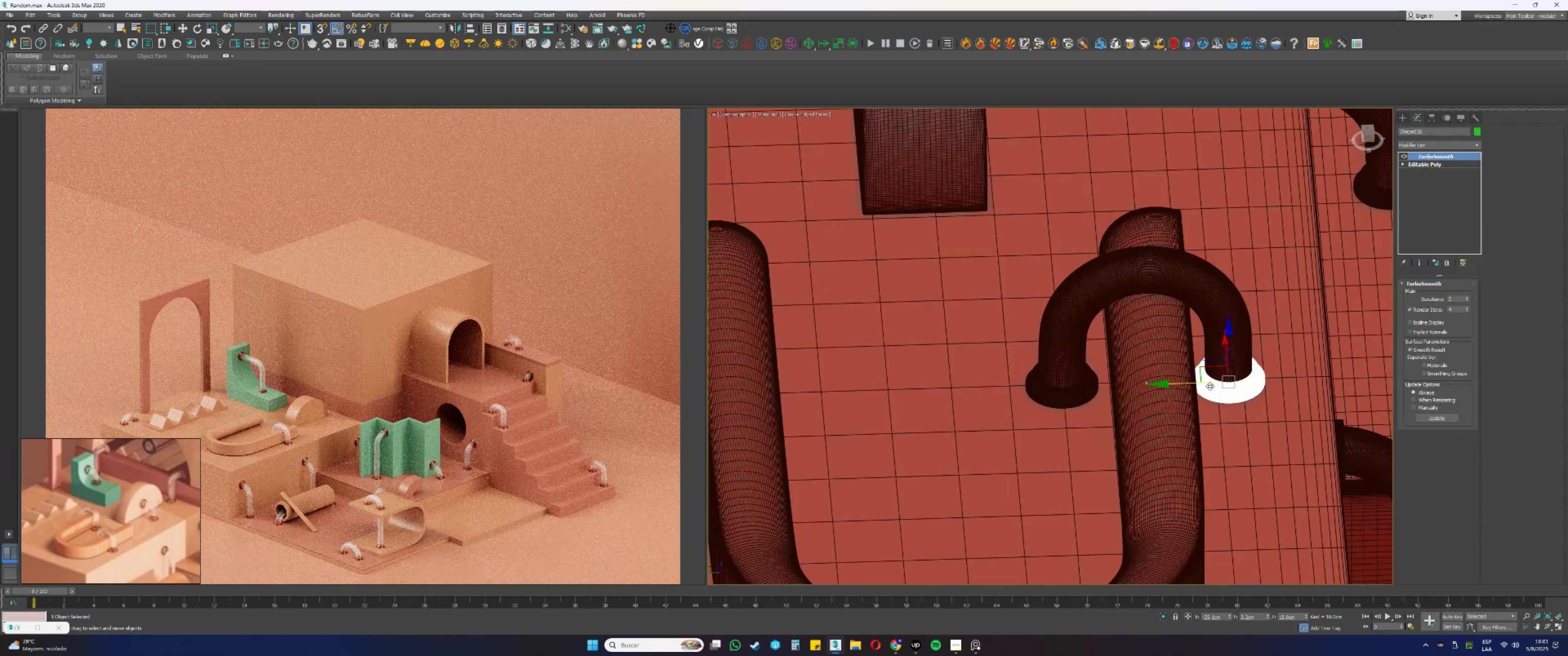 
hold_key(key=ShiftLeft, duration=0.4)
left_click_drag(start_coordinate=[1262, 390], to_coordinate=[855, 381])
 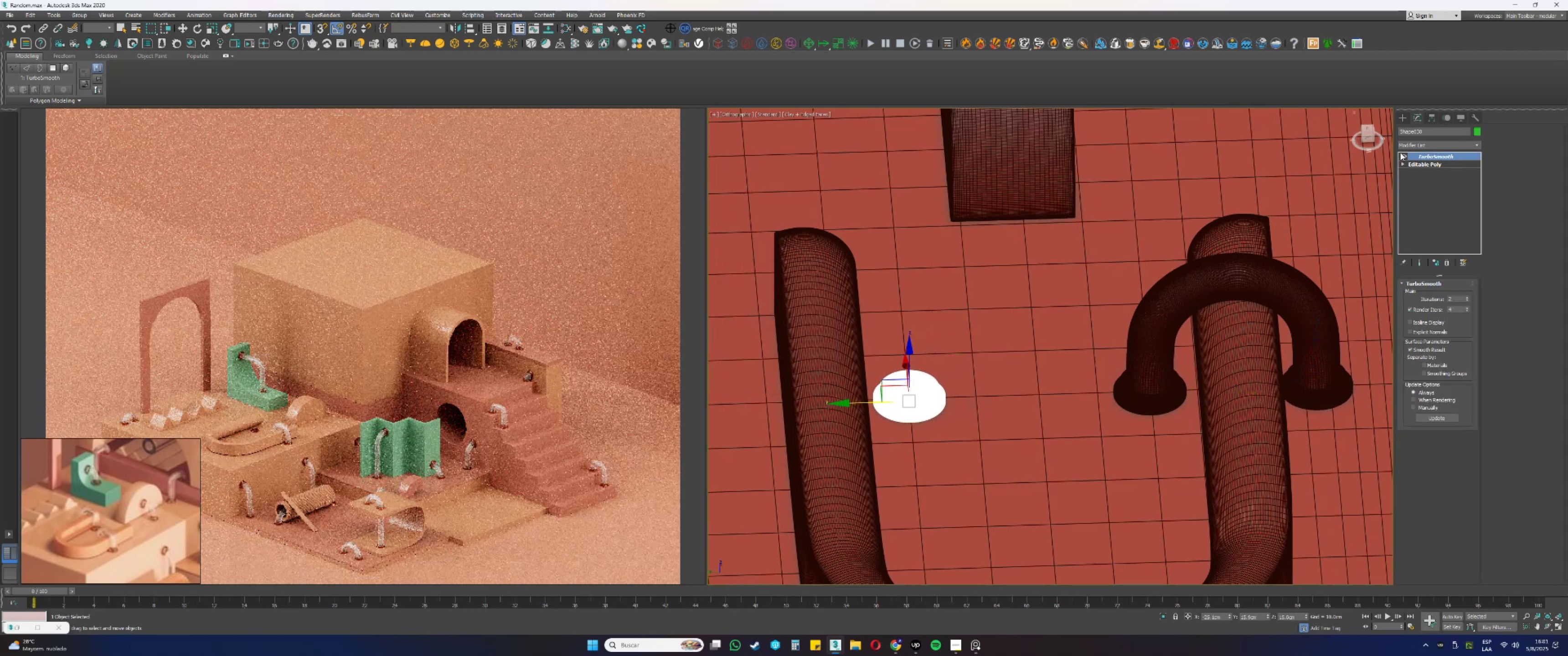 
key(Alt+AltLeft)
 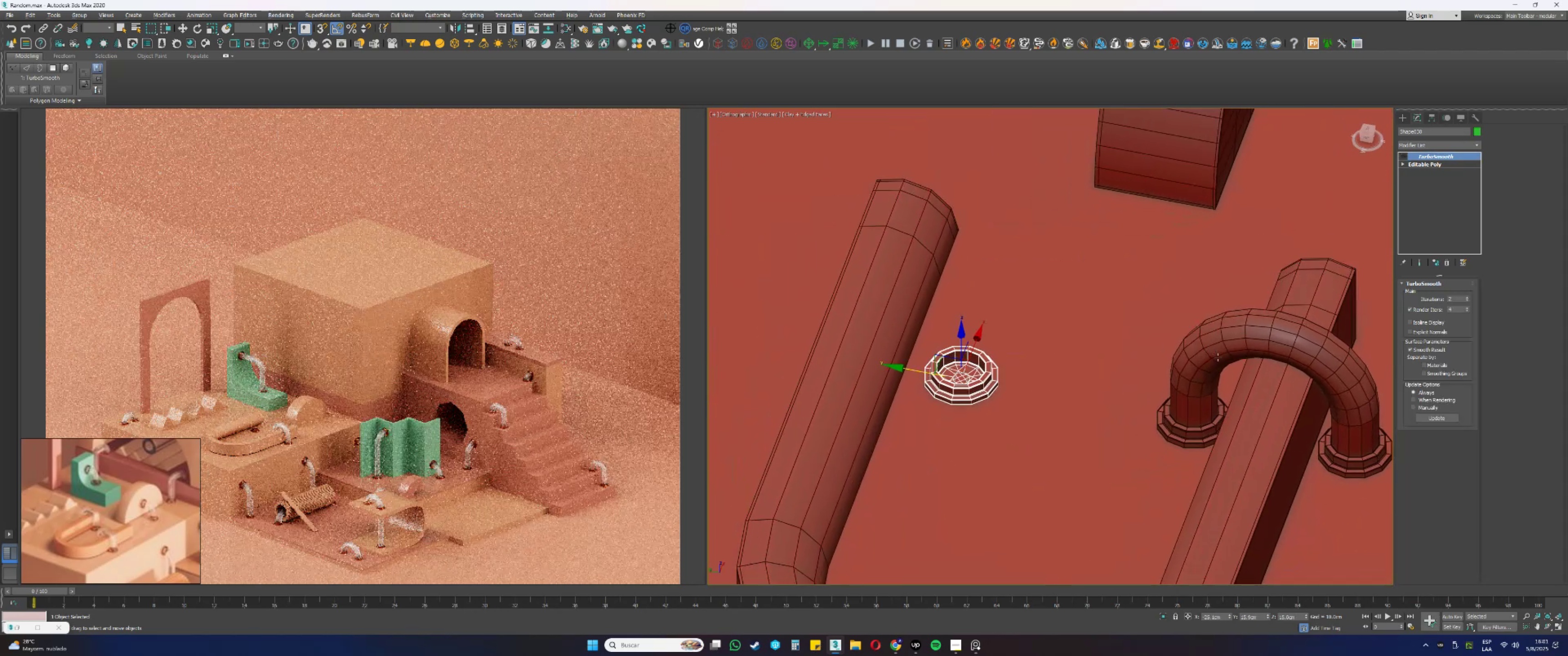 
left_click([1208, 364])
 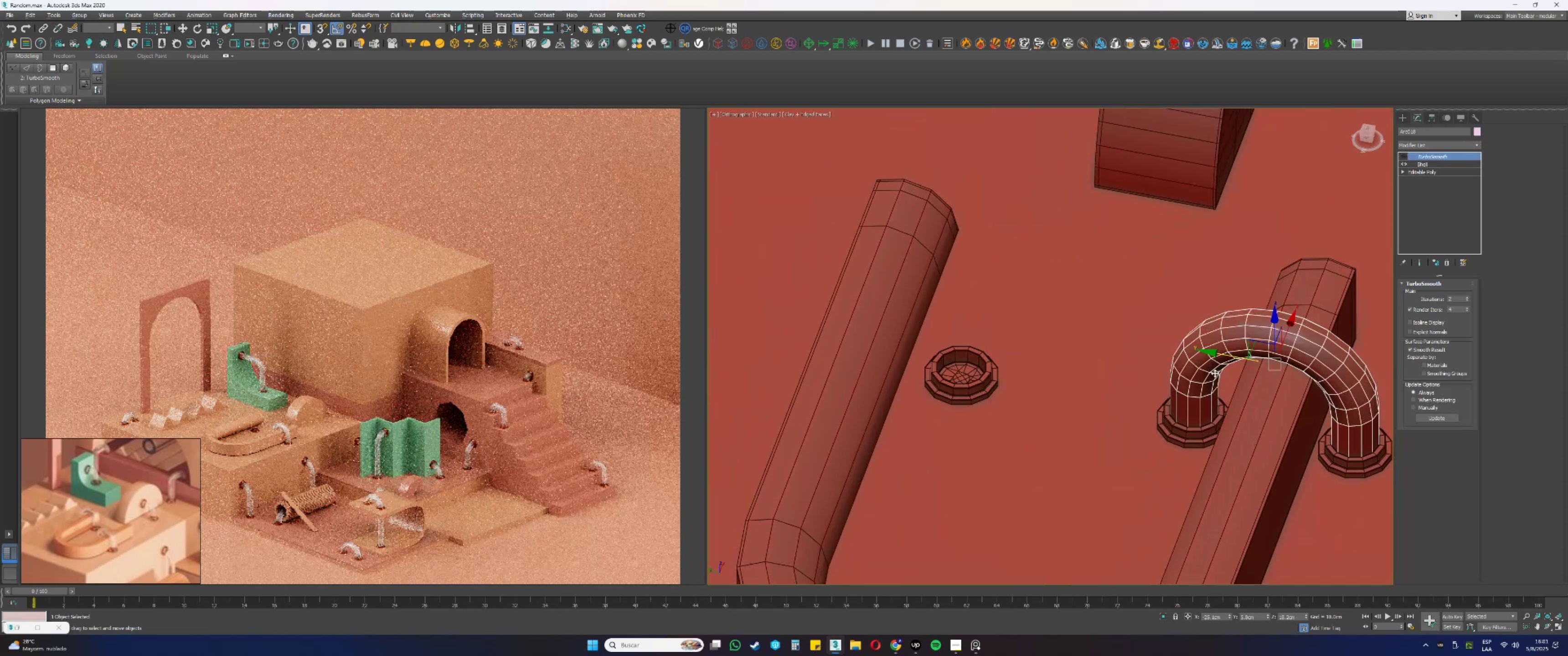 
hold_key(key=ShiftLeft, duration=0.77)
left_click_drag(start_coordinate=[1229, 354], to_coordinate=[835, 310])
 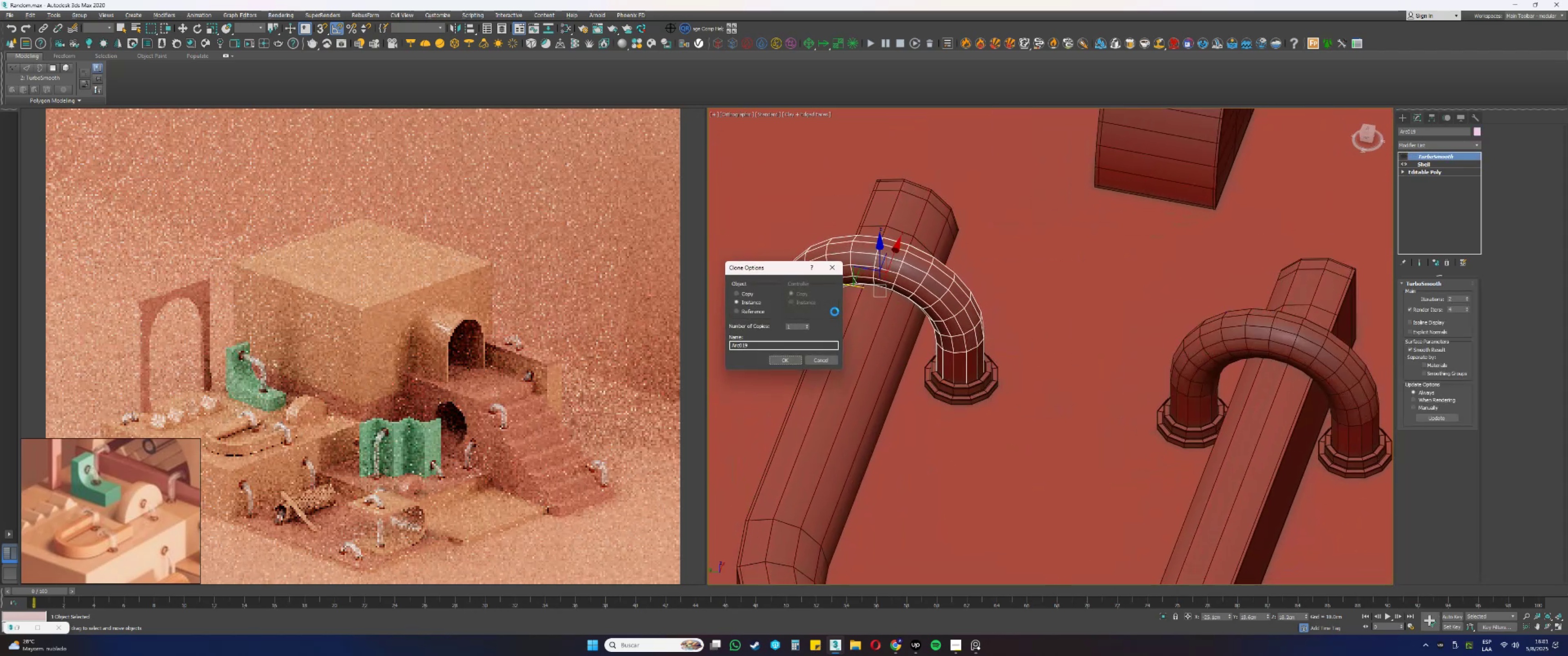 
left_click([777, 359])
 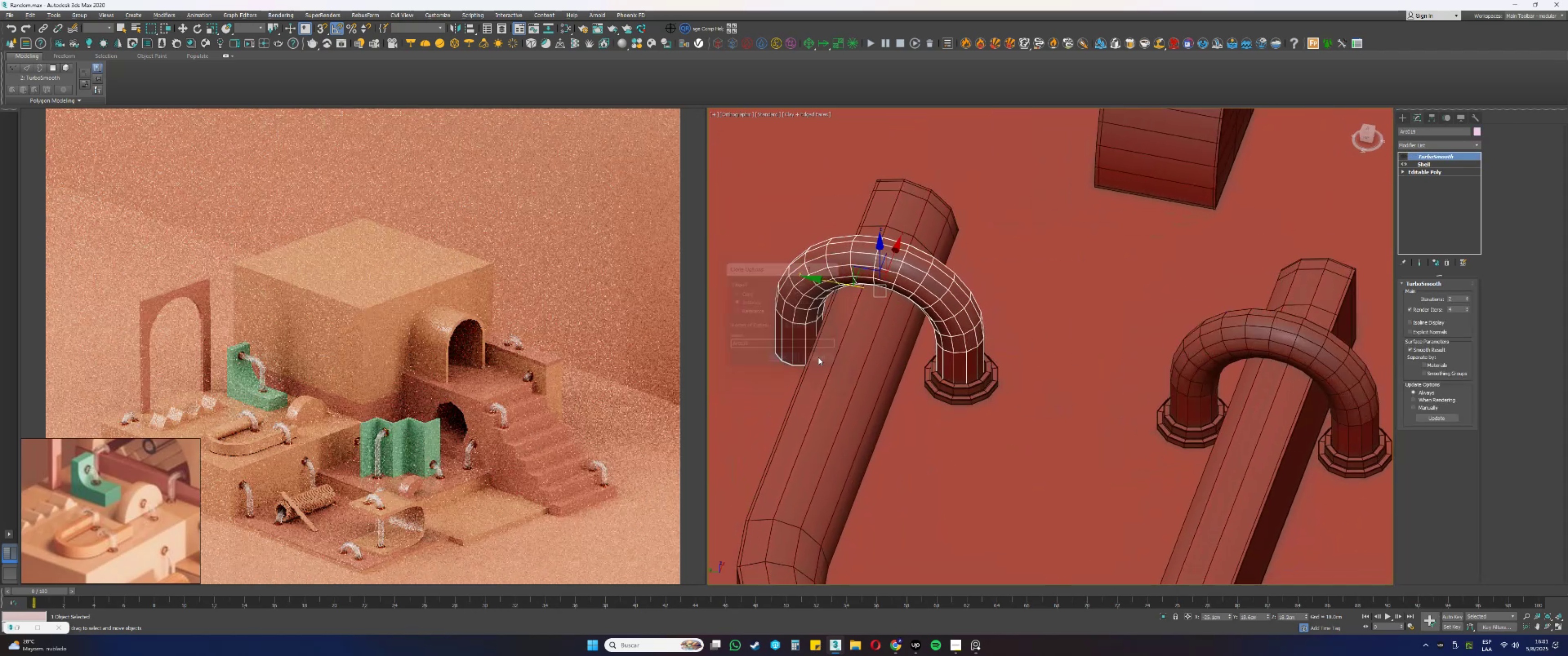 
hold_key(key=AltLeft, duration=0.75)
 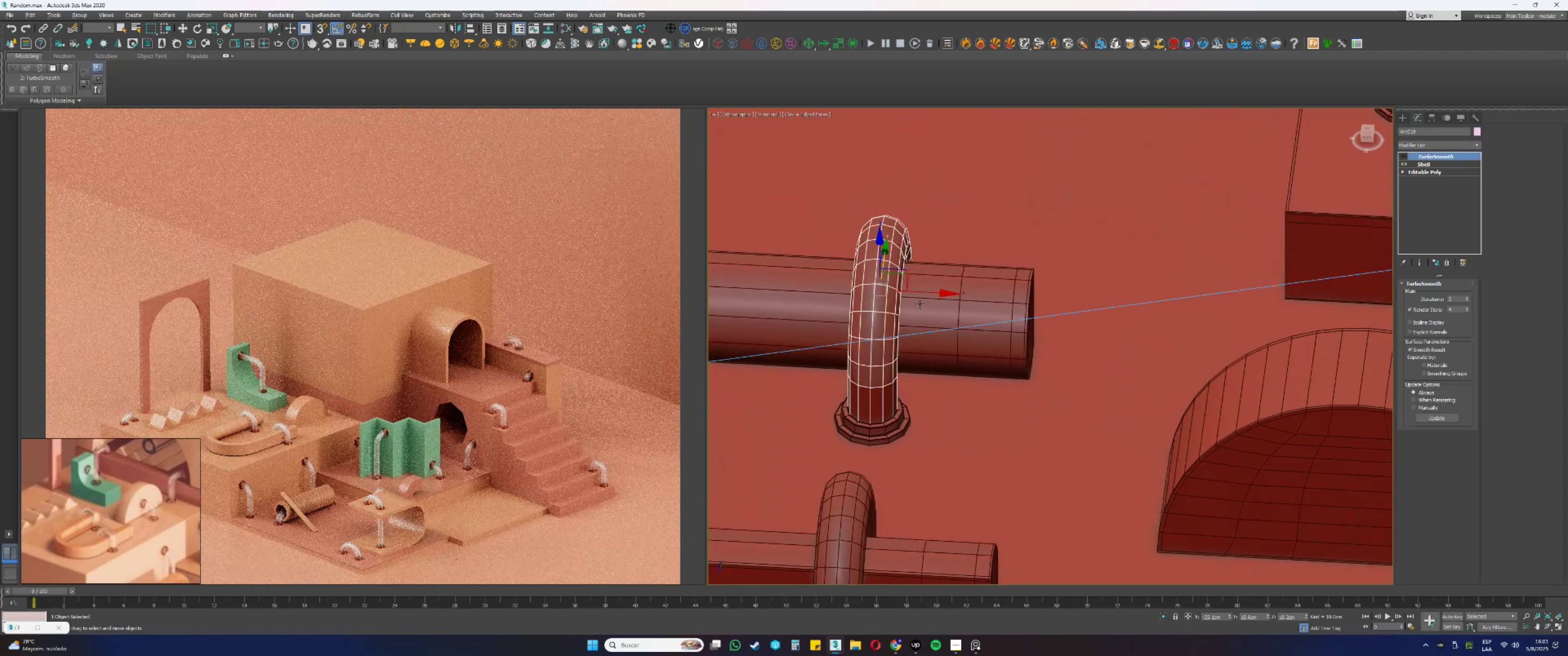 
scroll: coordinate [941, 312], scroll_direction: down, amount: 2.0
 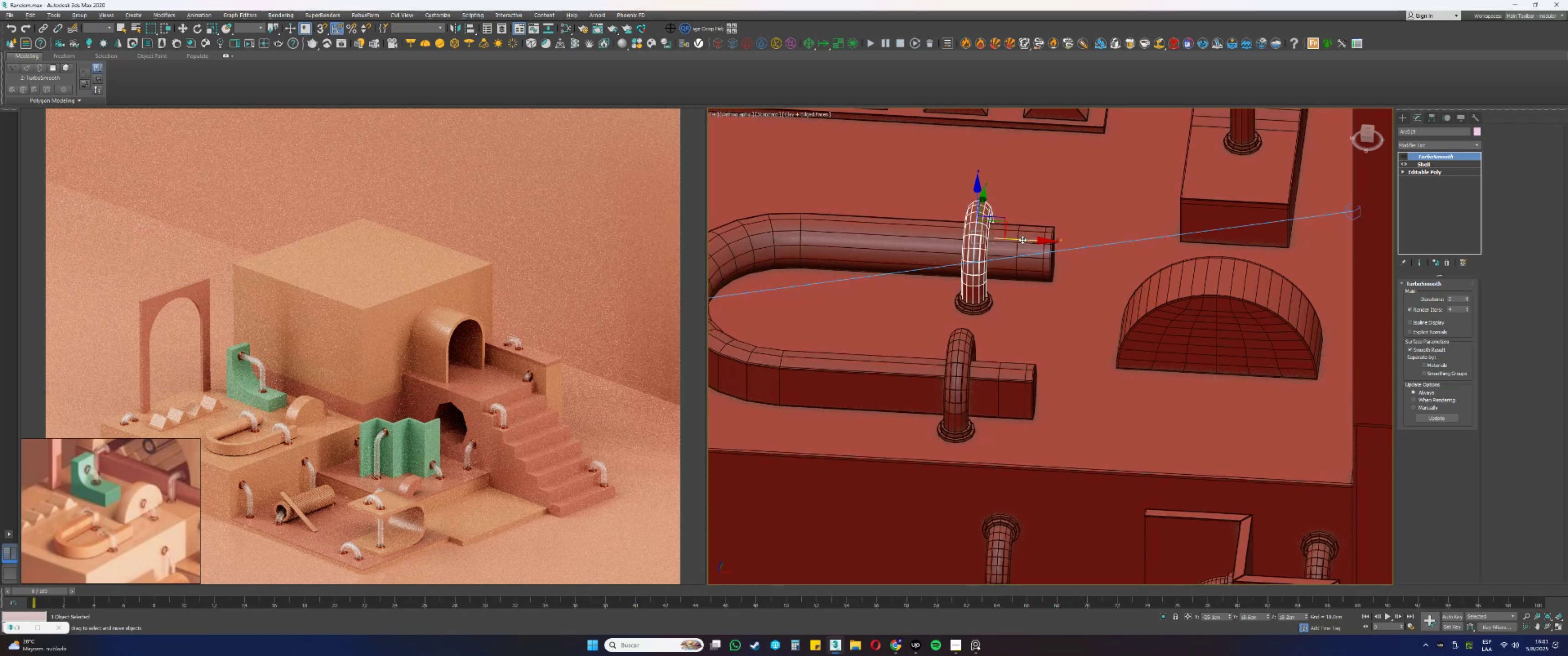 
left_click([965, 437])
 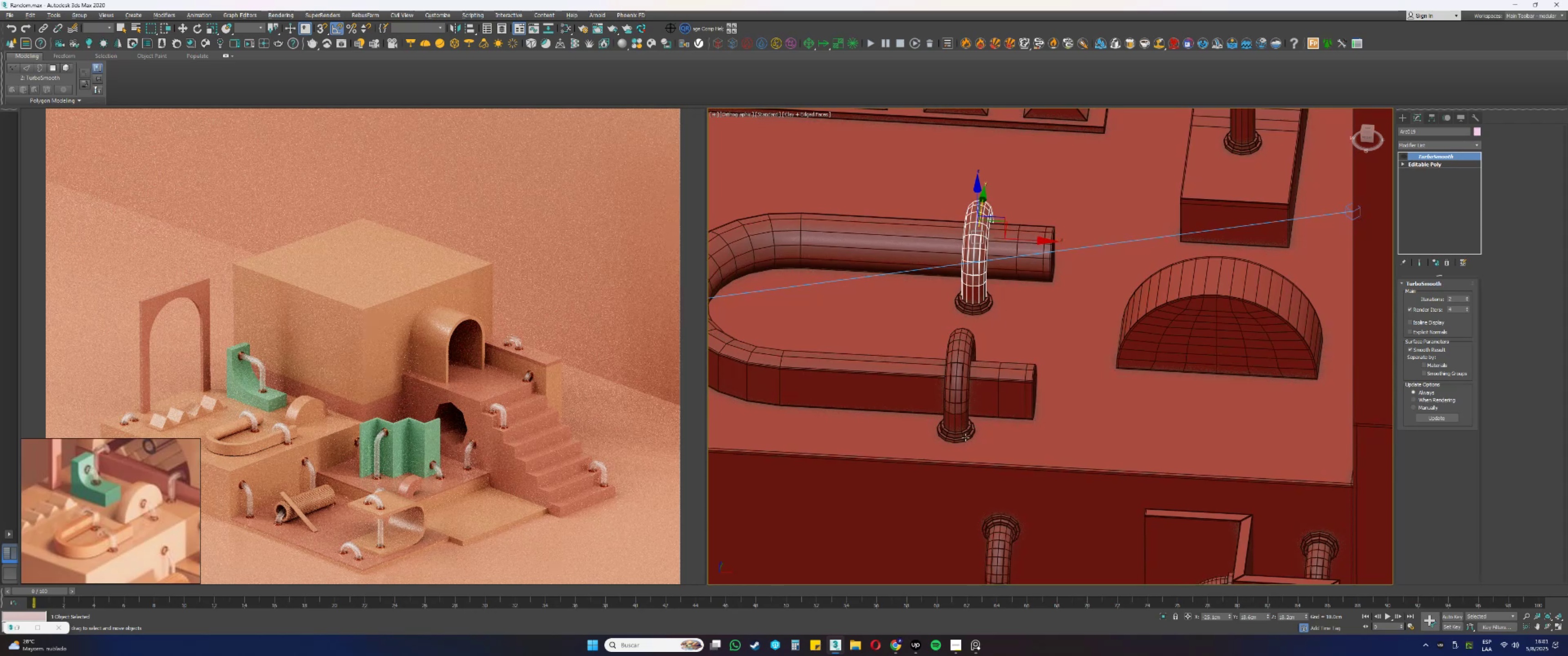 
key(Control+ControlLeft)
 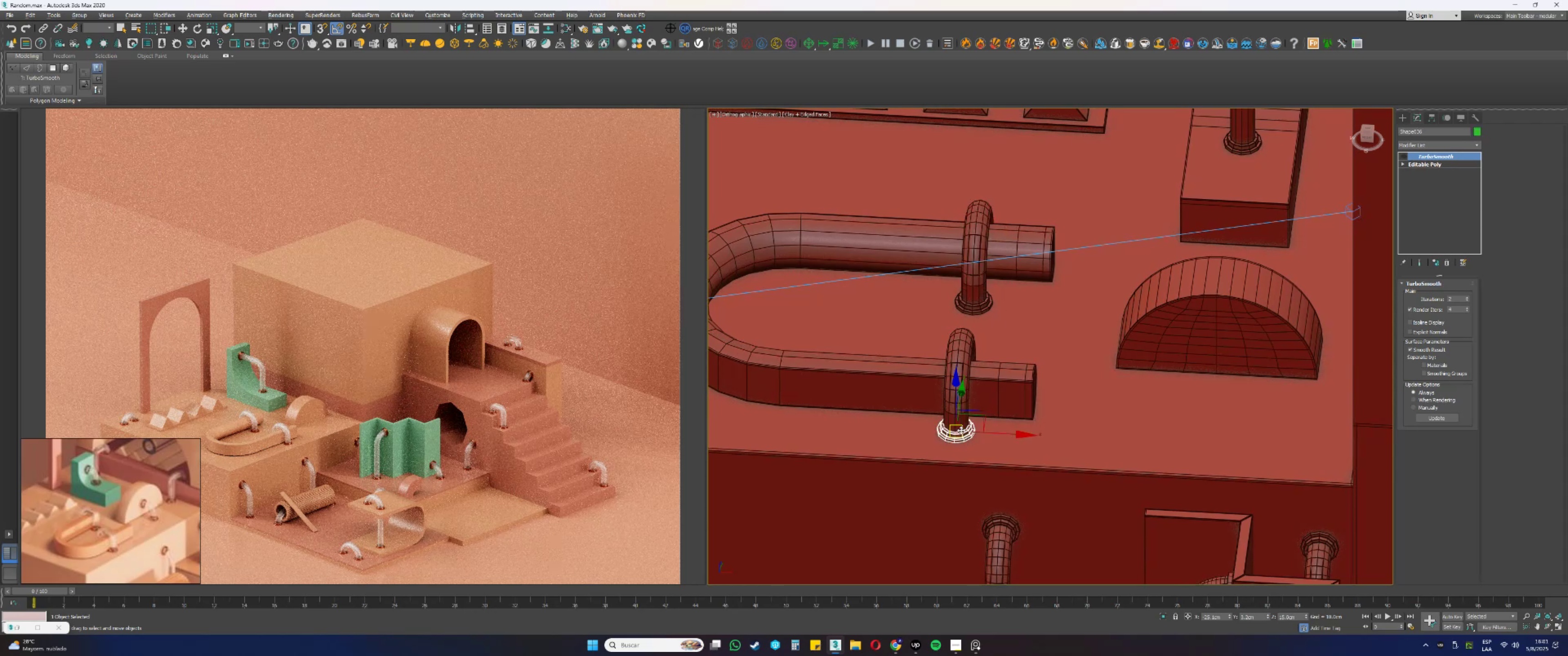 
double_click([954, 408])
 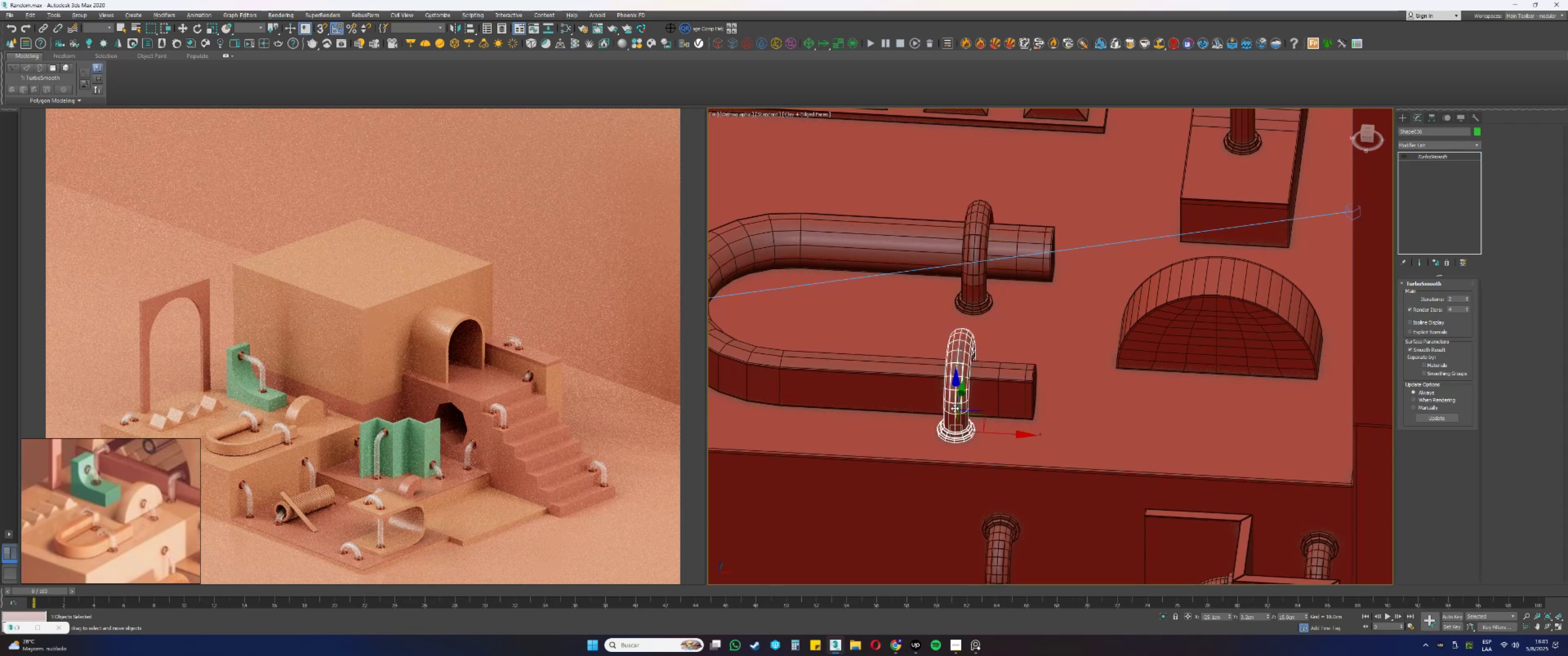 
hold_key(key=AltLeft, duration=0.3)
 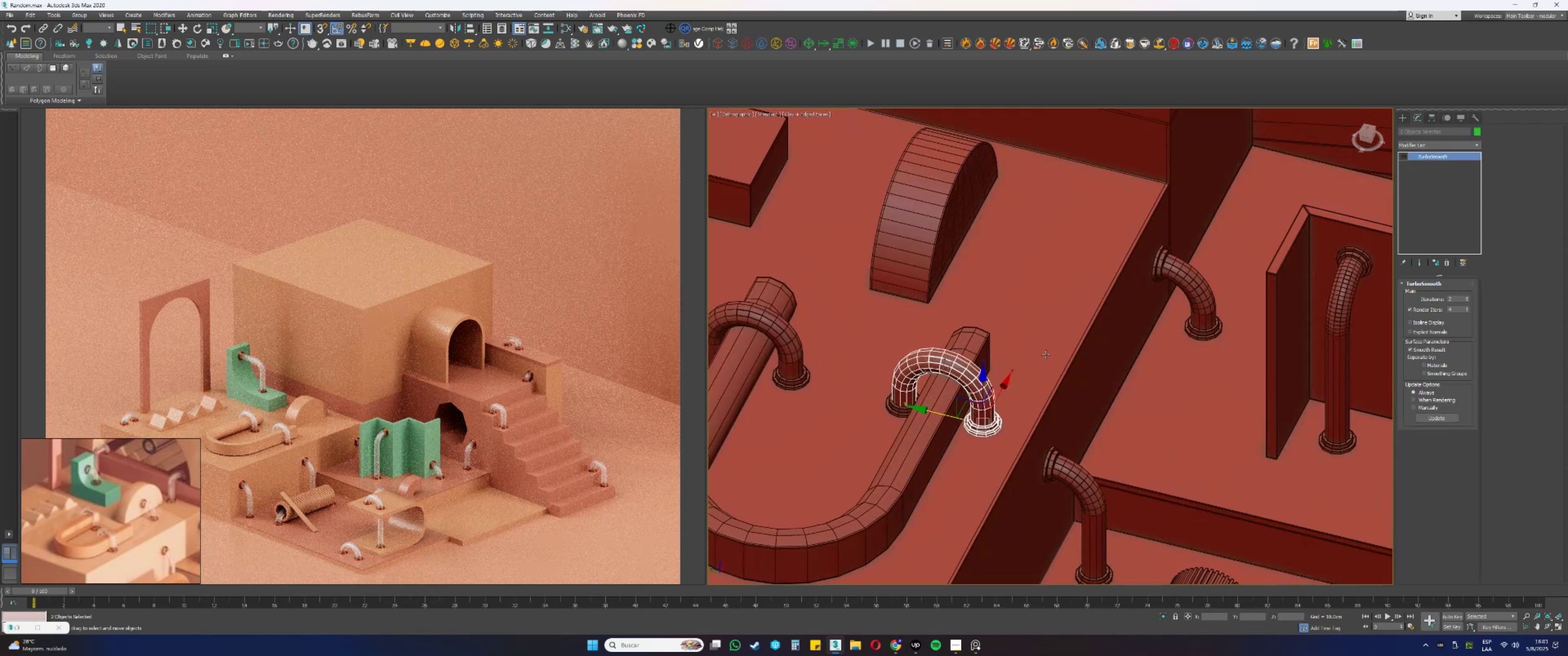 
hold_key(key=ControlLeft, duration=0.43)
left_click([903, 413])
 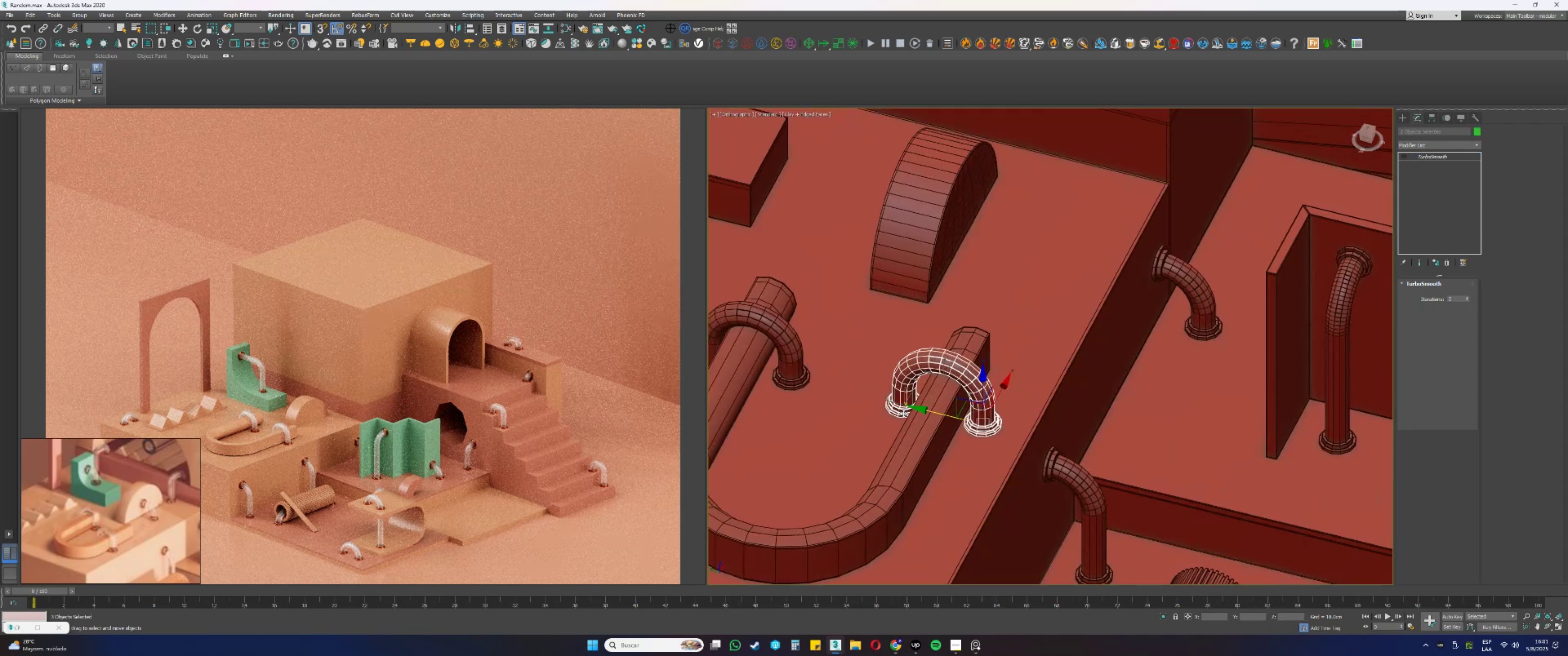 
key(Alt+AltLeft)
 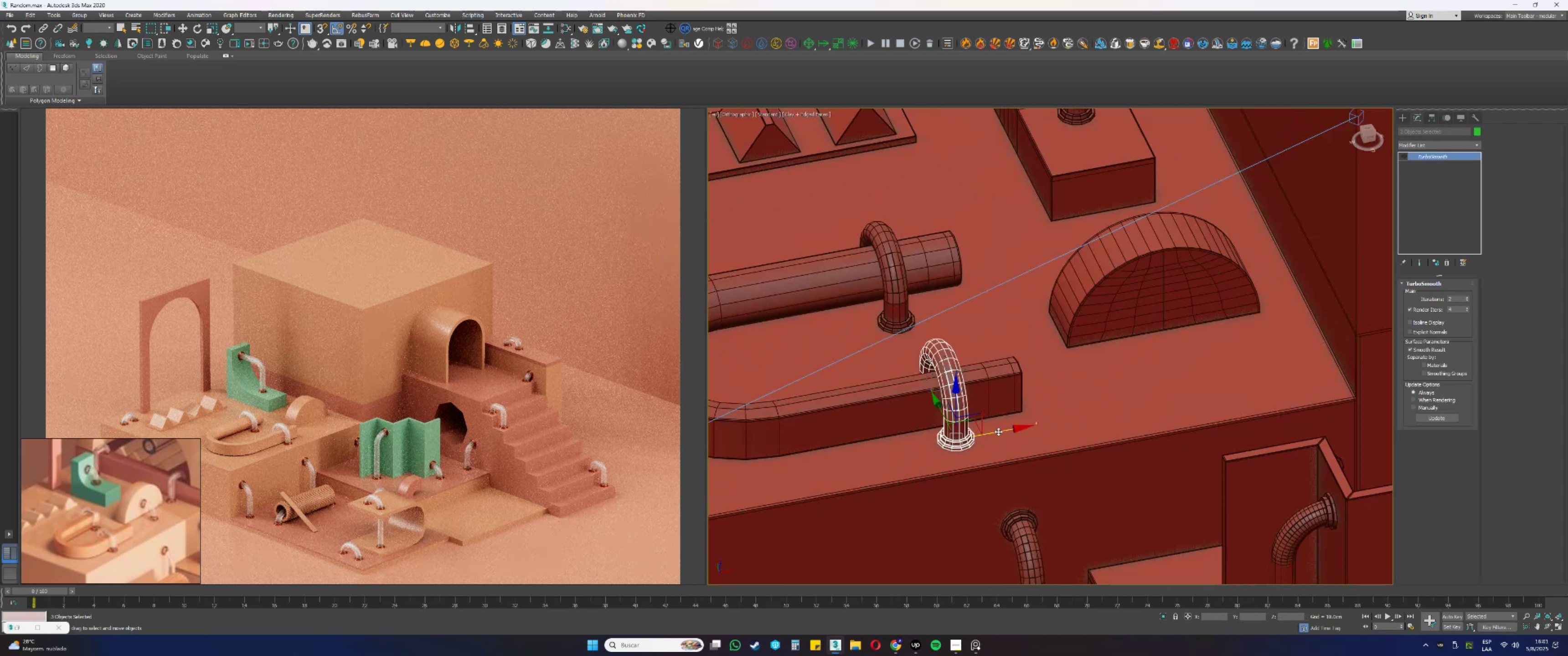 
left_click_drag(start_coordinate=[995, 431], to_coordinate=[880, 438])
 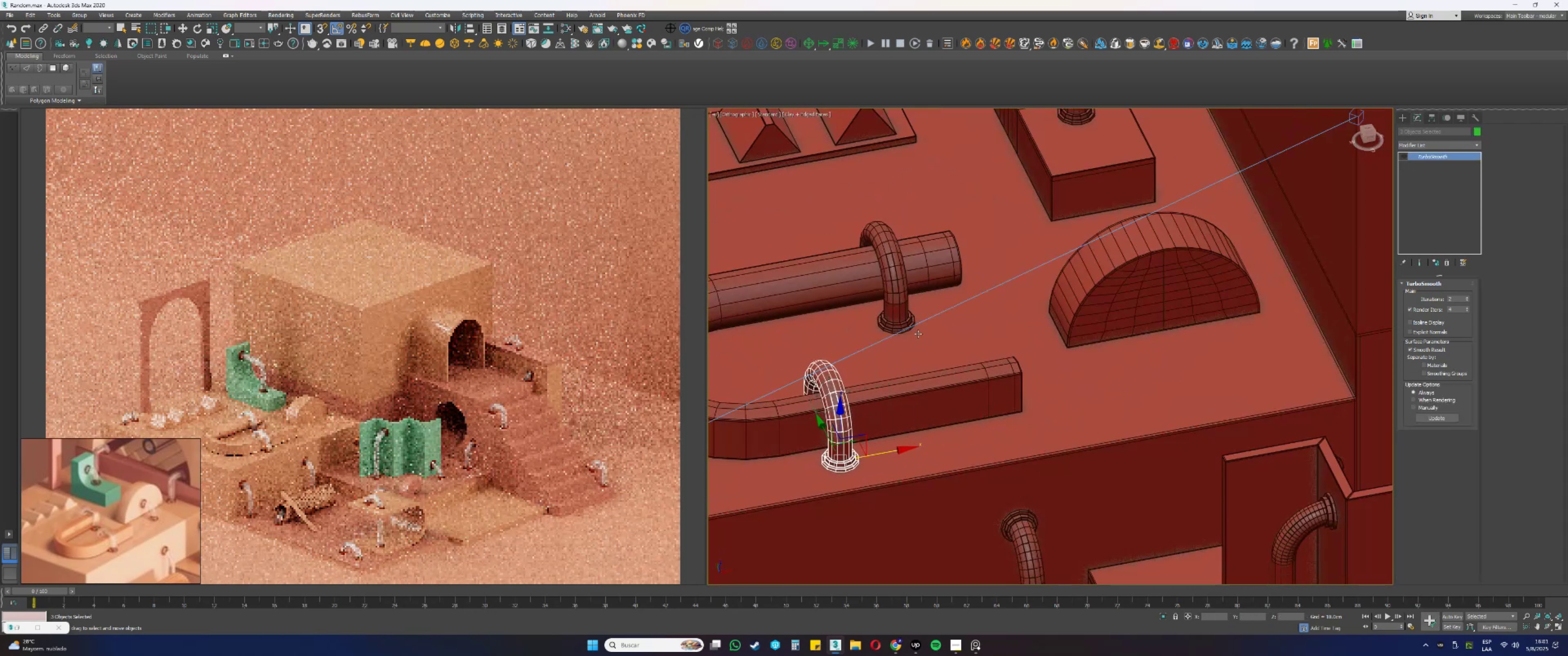 
left_click([906, 327])
 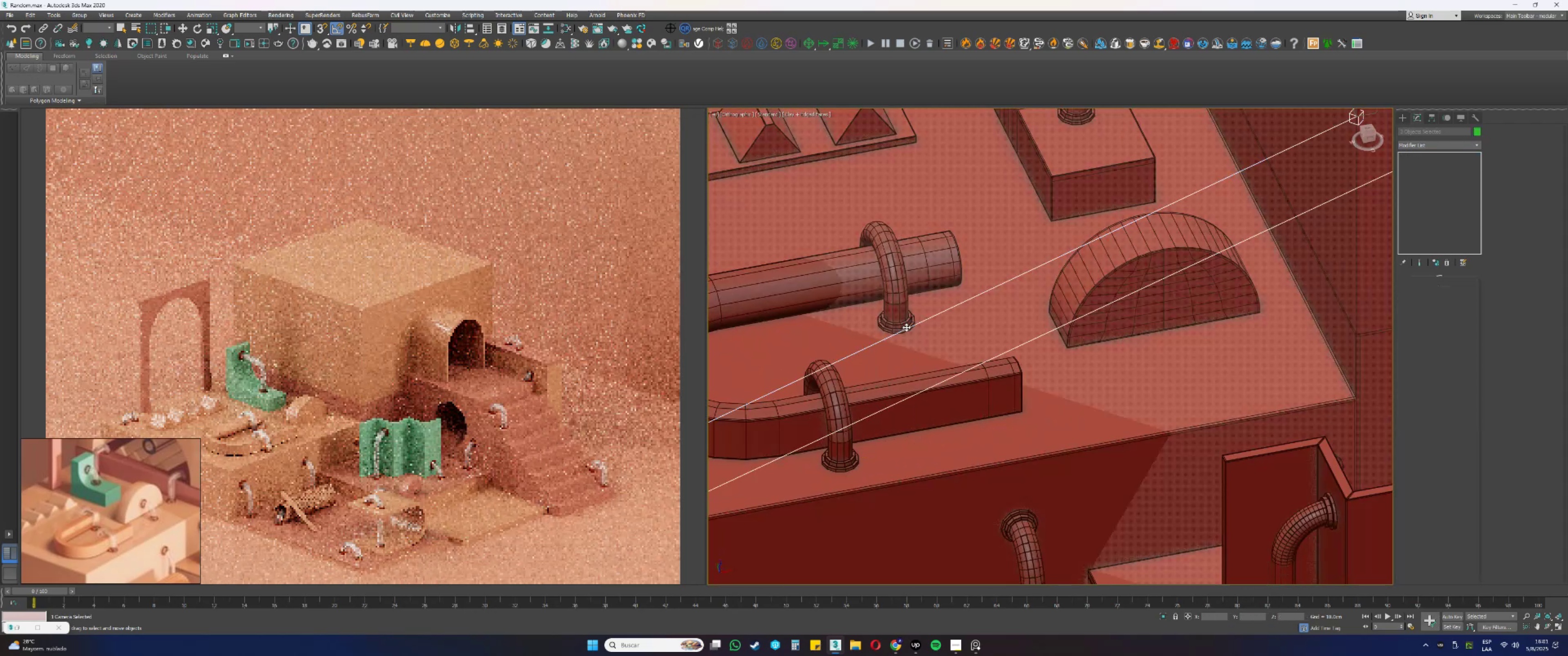 
key(Control+ControlLeft)
 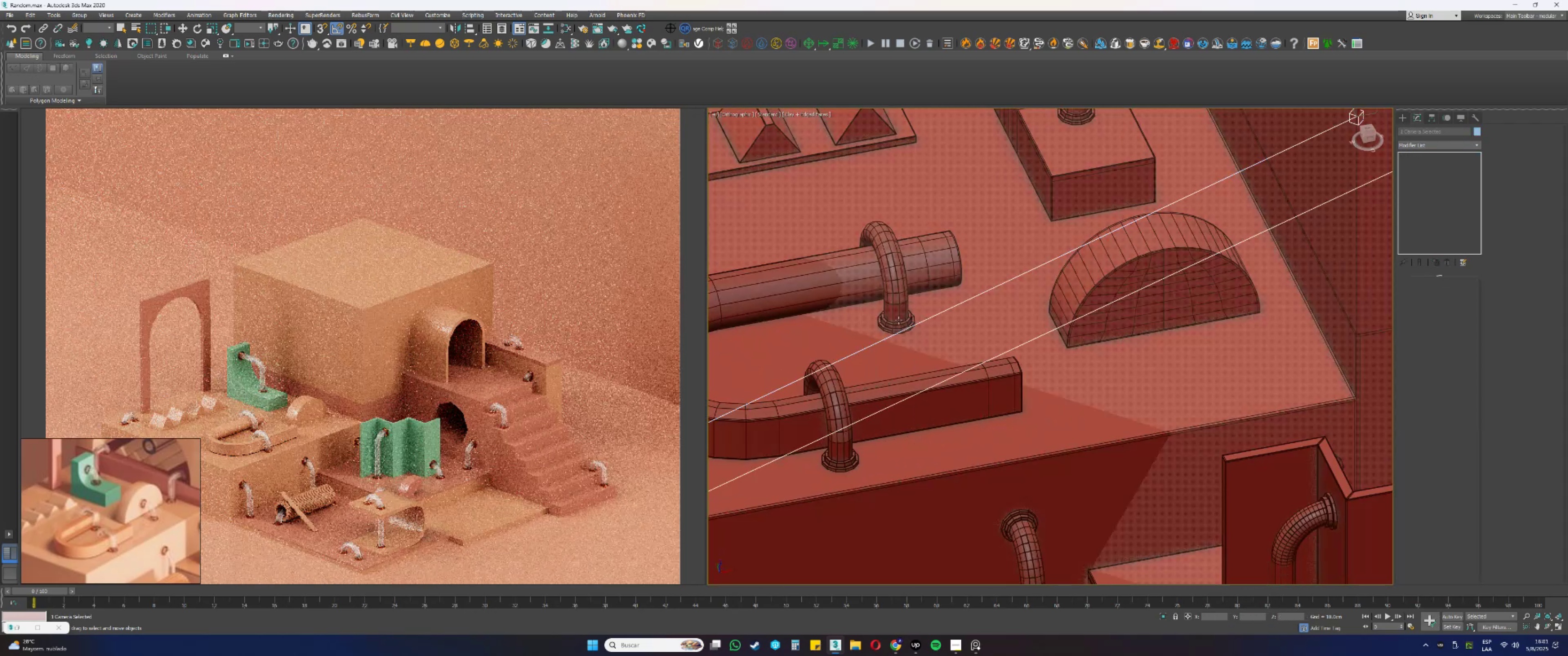 
left_click([894, 331])
 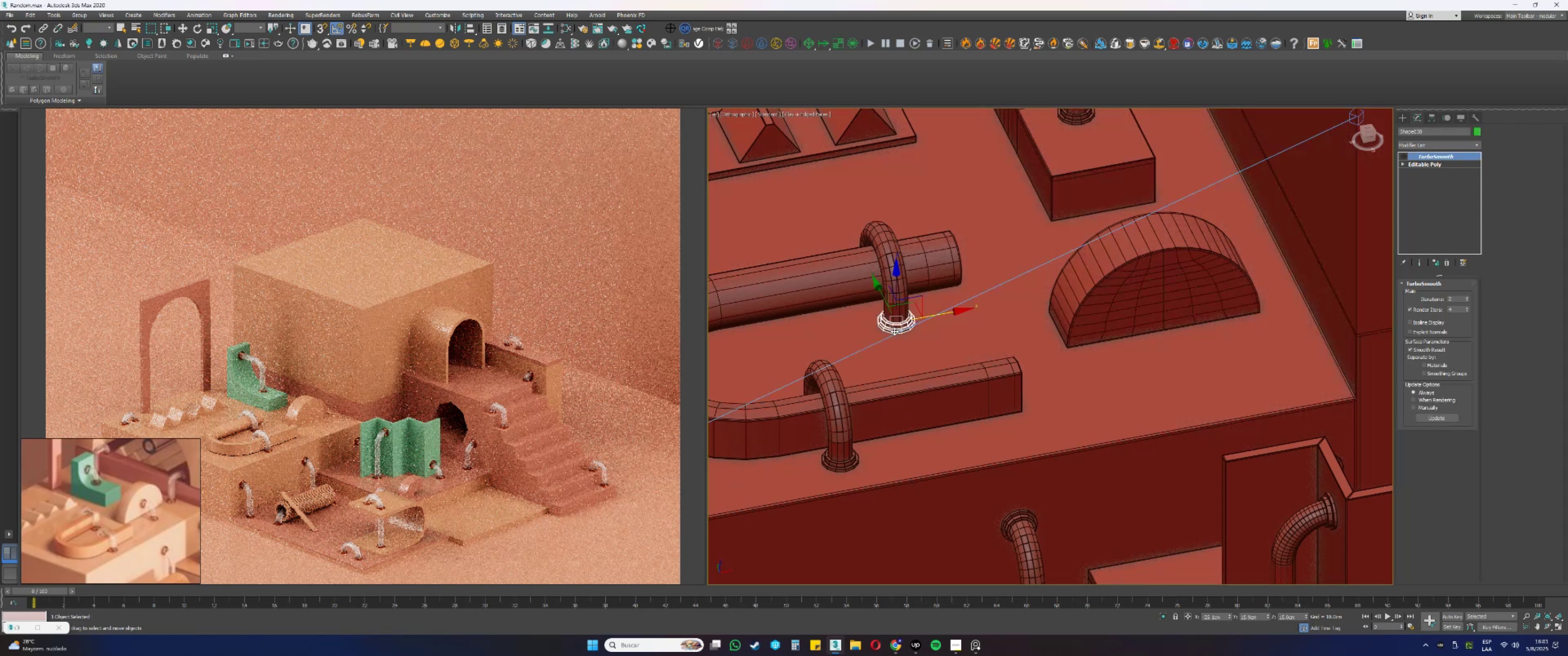 
key(Control+ControlLeft)
 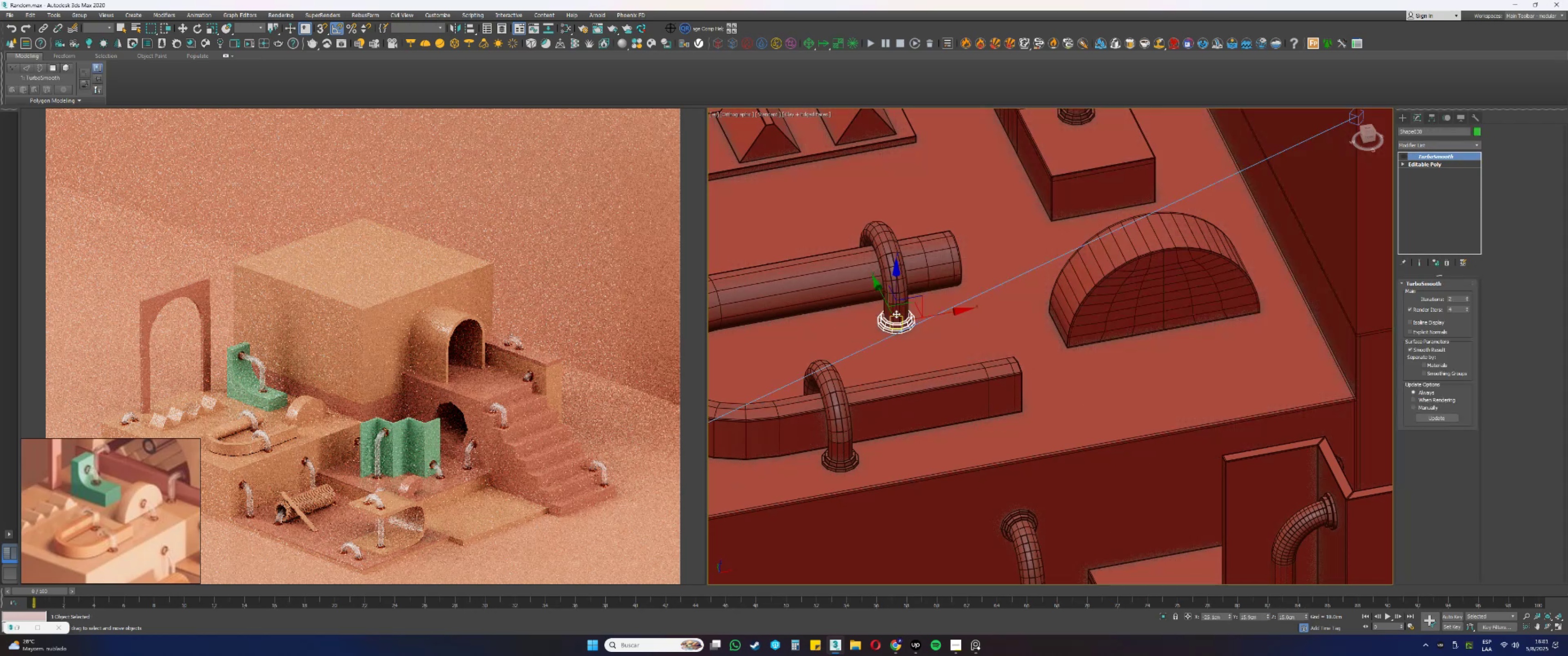 
double_click([897, 306])
 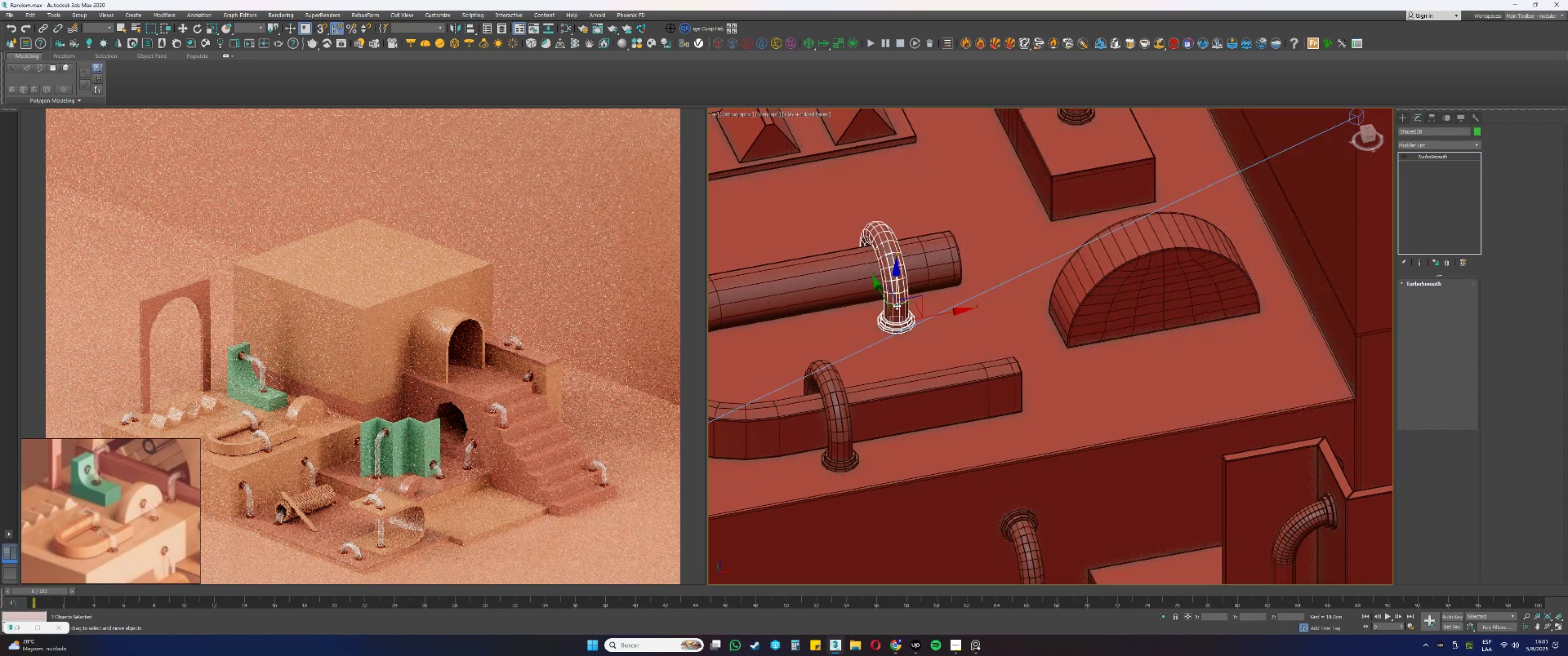 
hold_key(key=AltLeft, duration=0.36)
 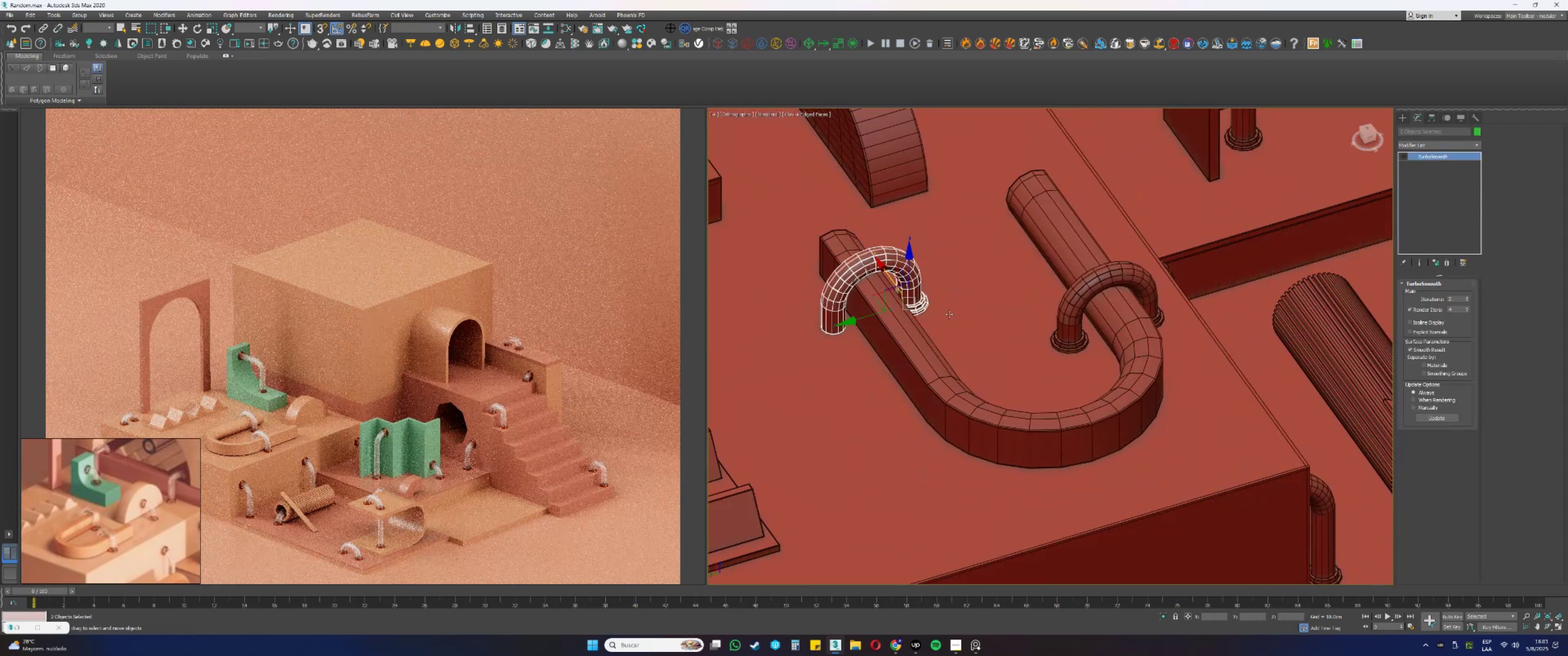 
key(Control+ControlLeft)
 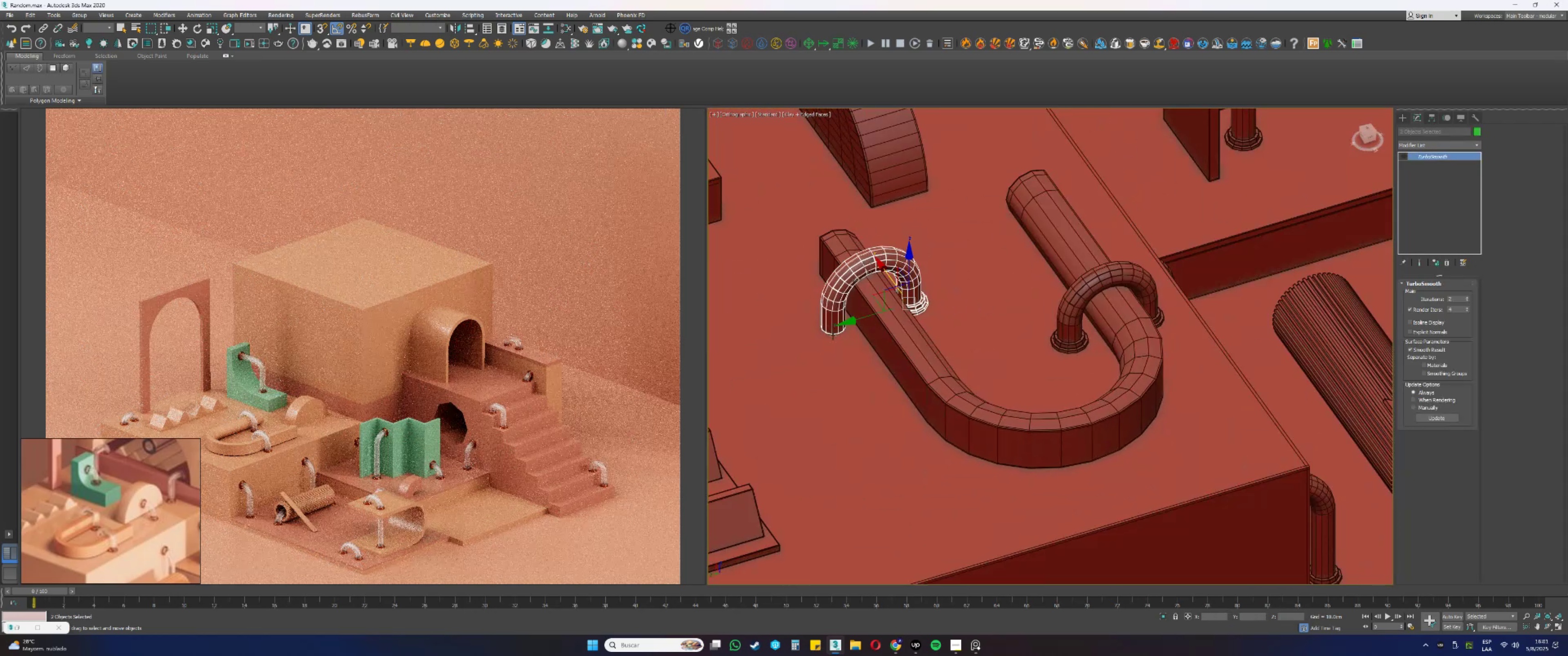 
hold_key(key=AltLeft, duration=0.36)
 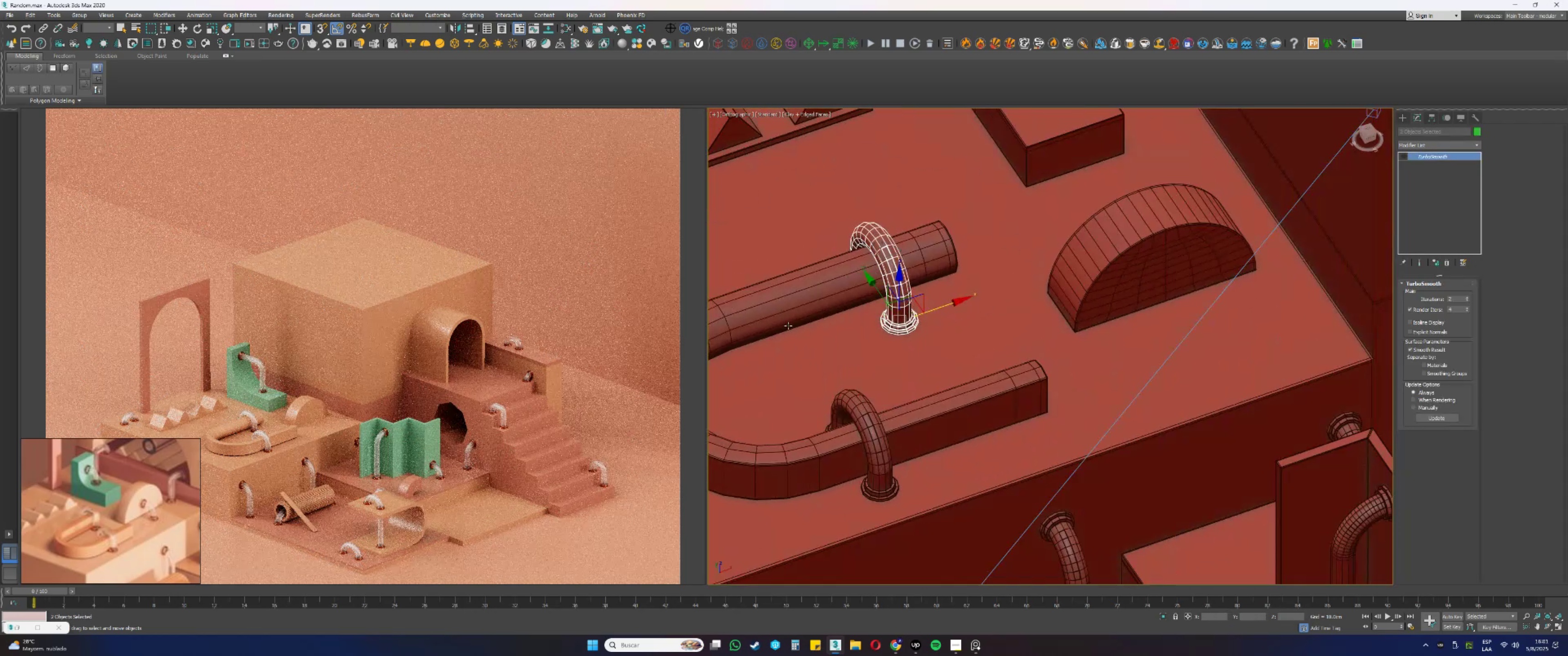 
scroll: coordinate [906, 313], scroll_direction: up, amount: 1.0
 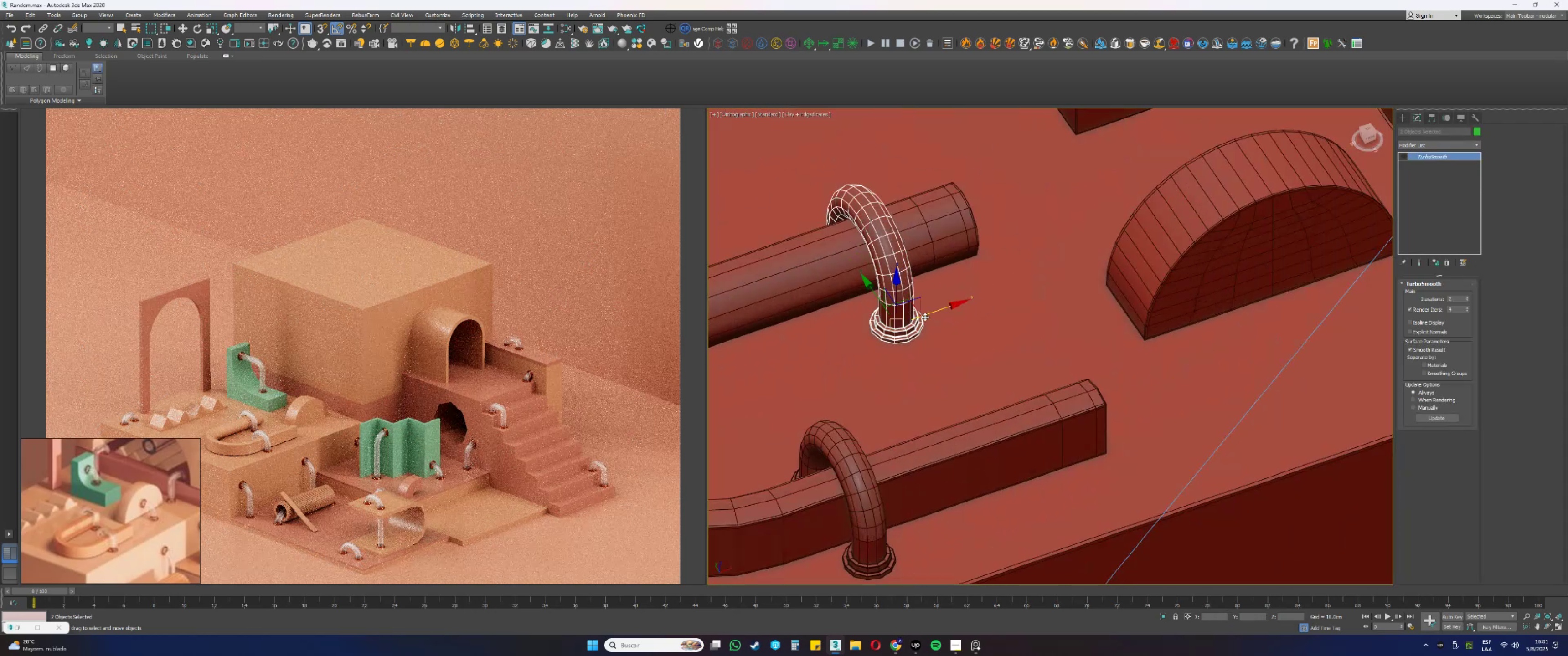 
left_click_drag(start_coordinate=[934, 311], to_coordinate=[983, 302])
 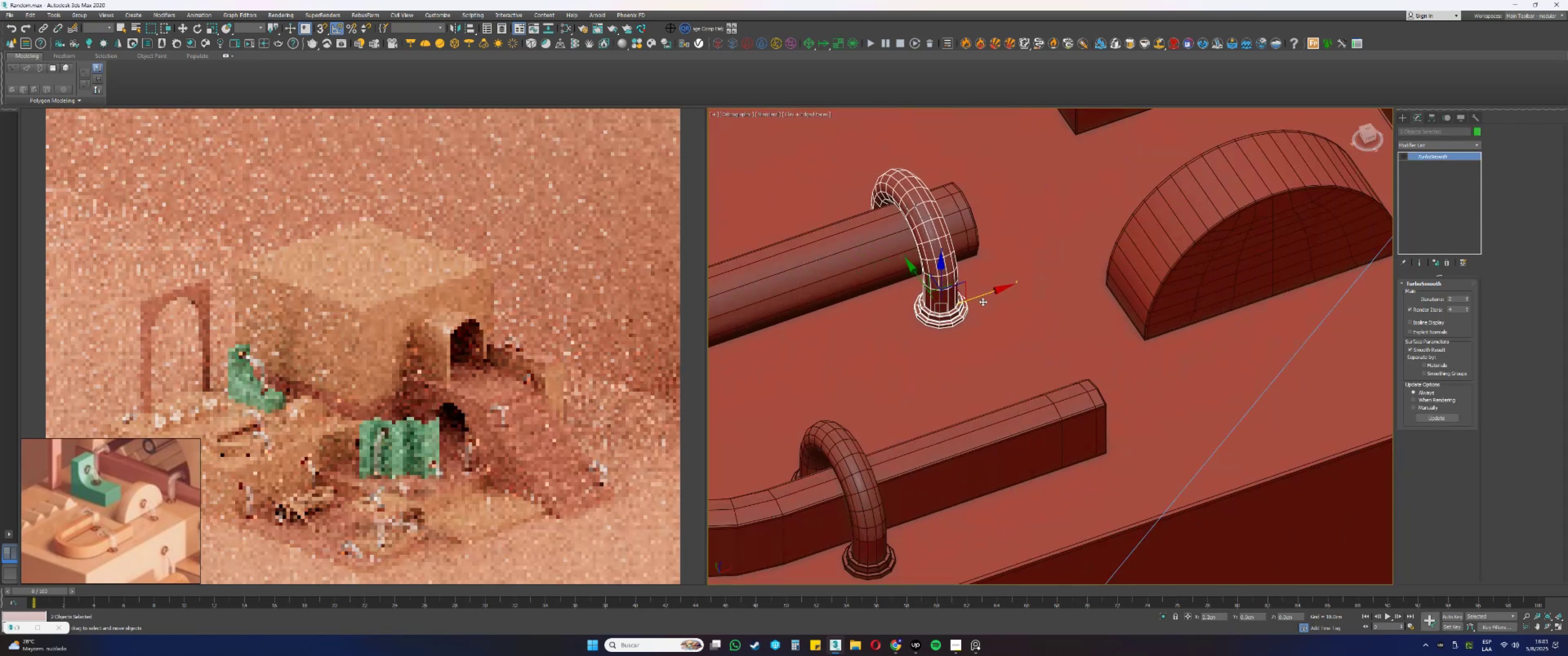 
key(Alt+AltLeft)
 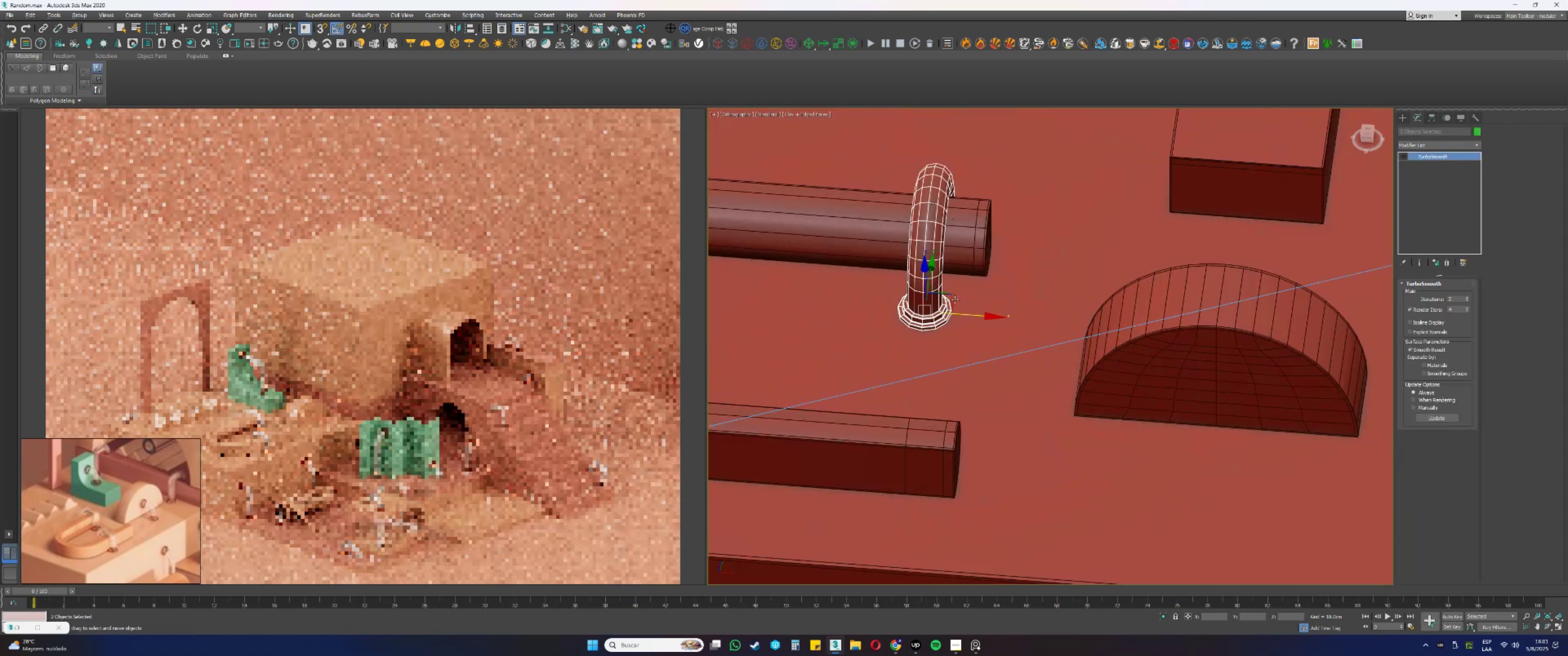 
scroll: coordinate [939, 293], scroll_direction: up, amount: 3.0
 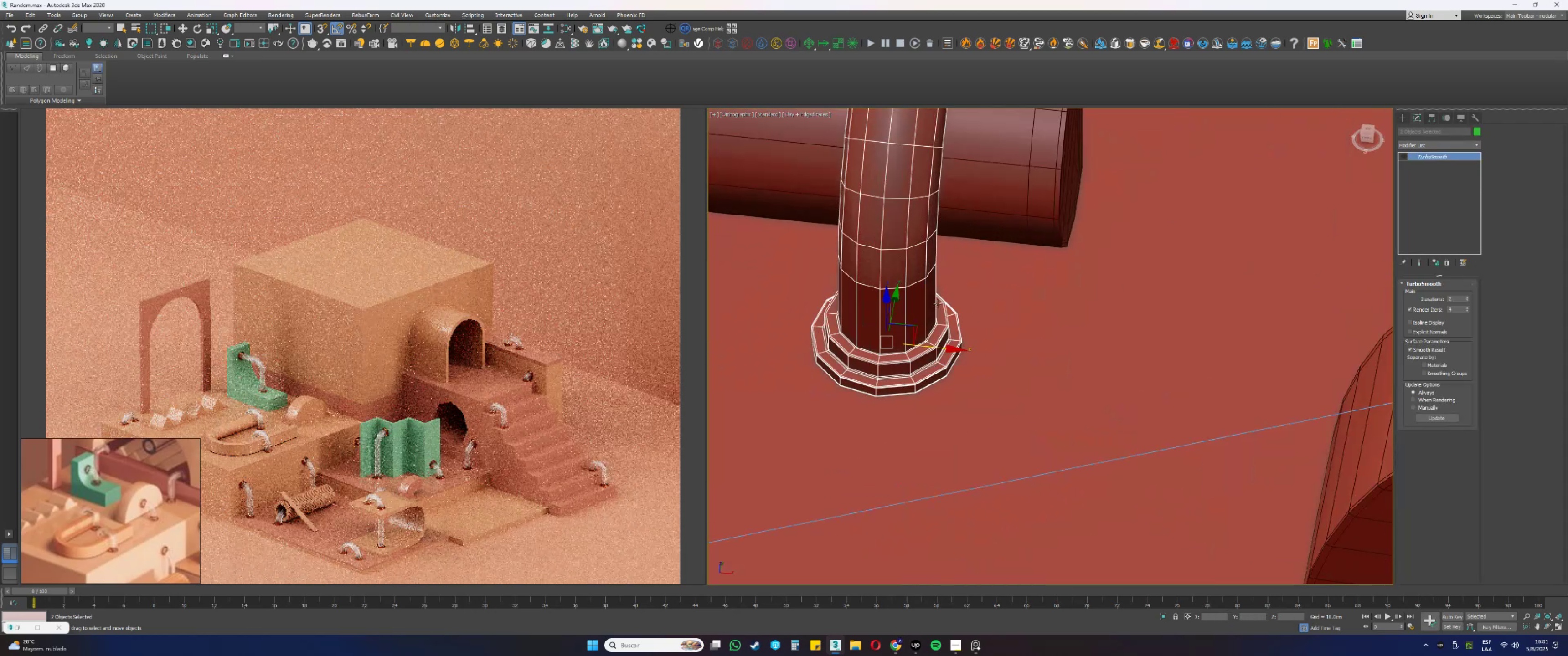 
left_click([899, 371])
 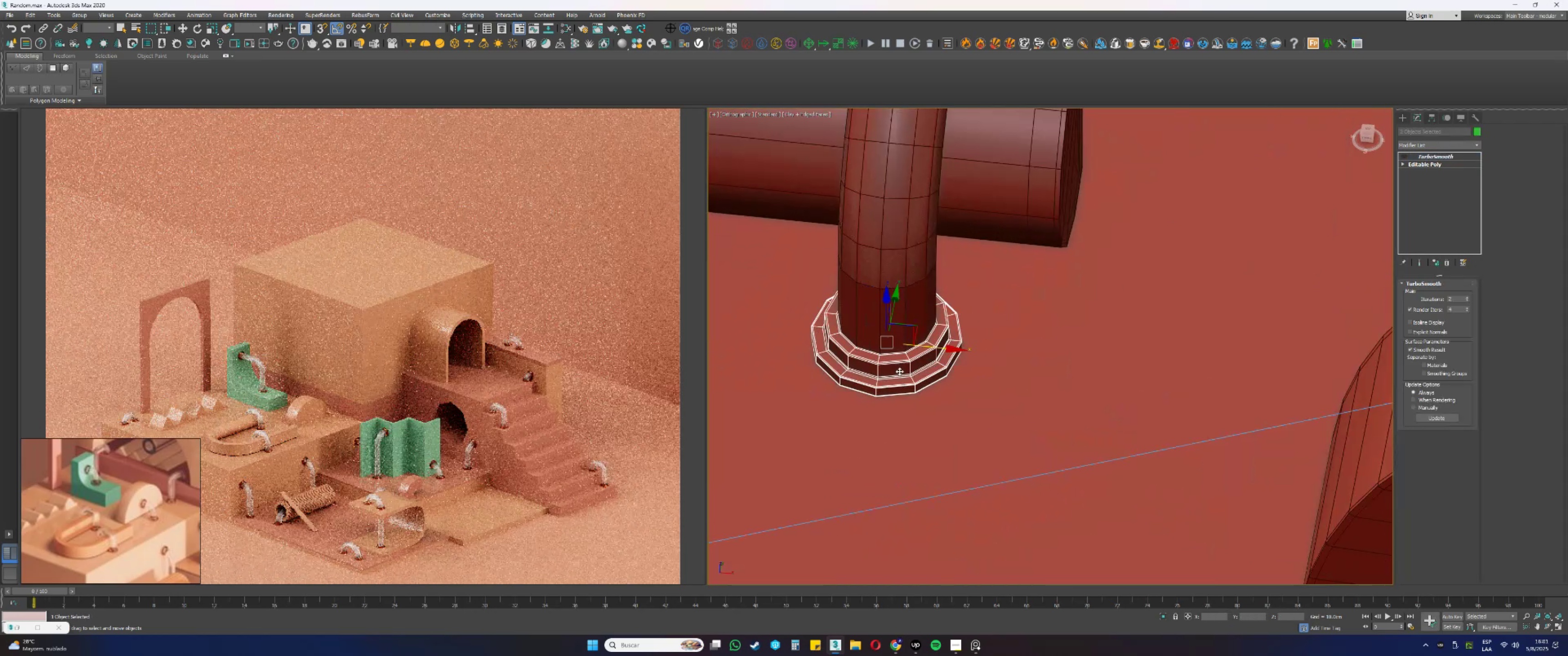 
scroll: coordinate [888, 359], scroll_direction: up, amount: 2.0
 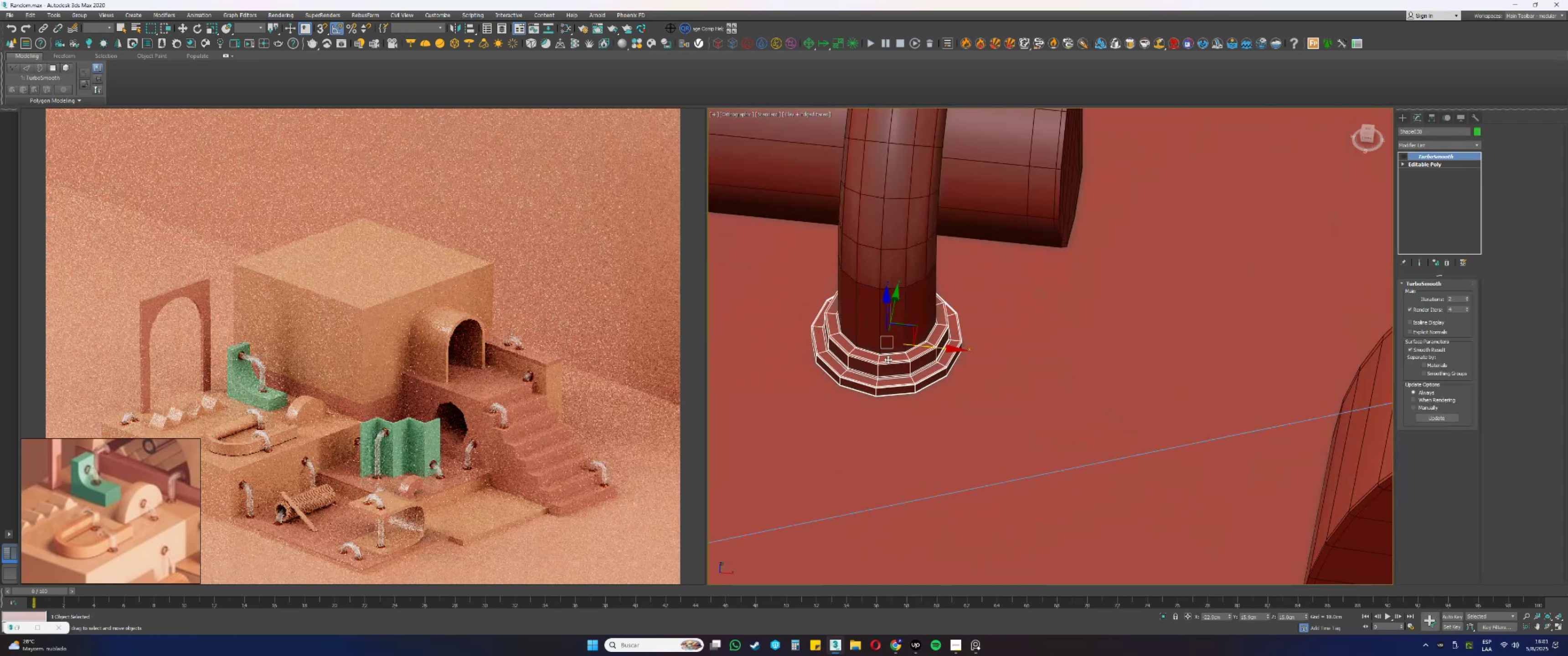 
hold_key(key=AltLeft, duration=0.46)
 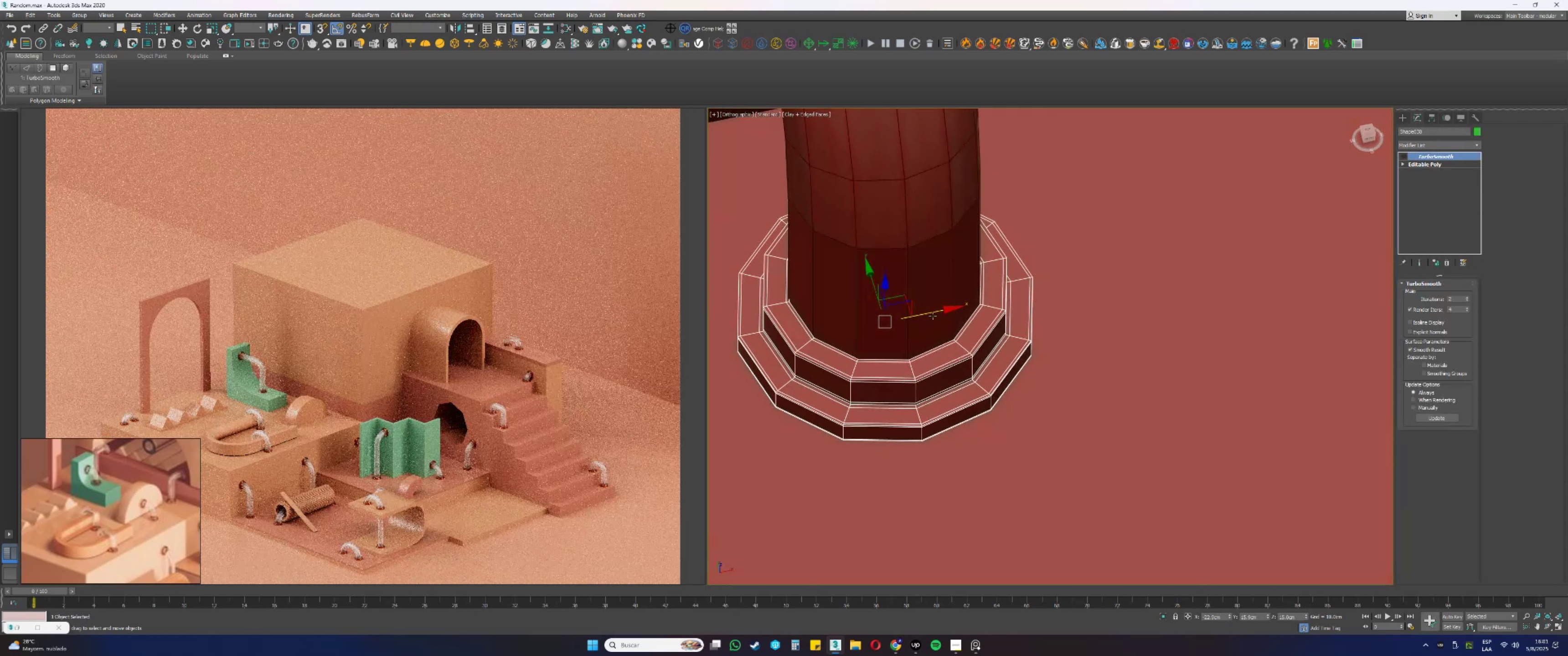 
left_click_drag(start_coordinate=[928, 312], to_coordinate=[912, 400])
 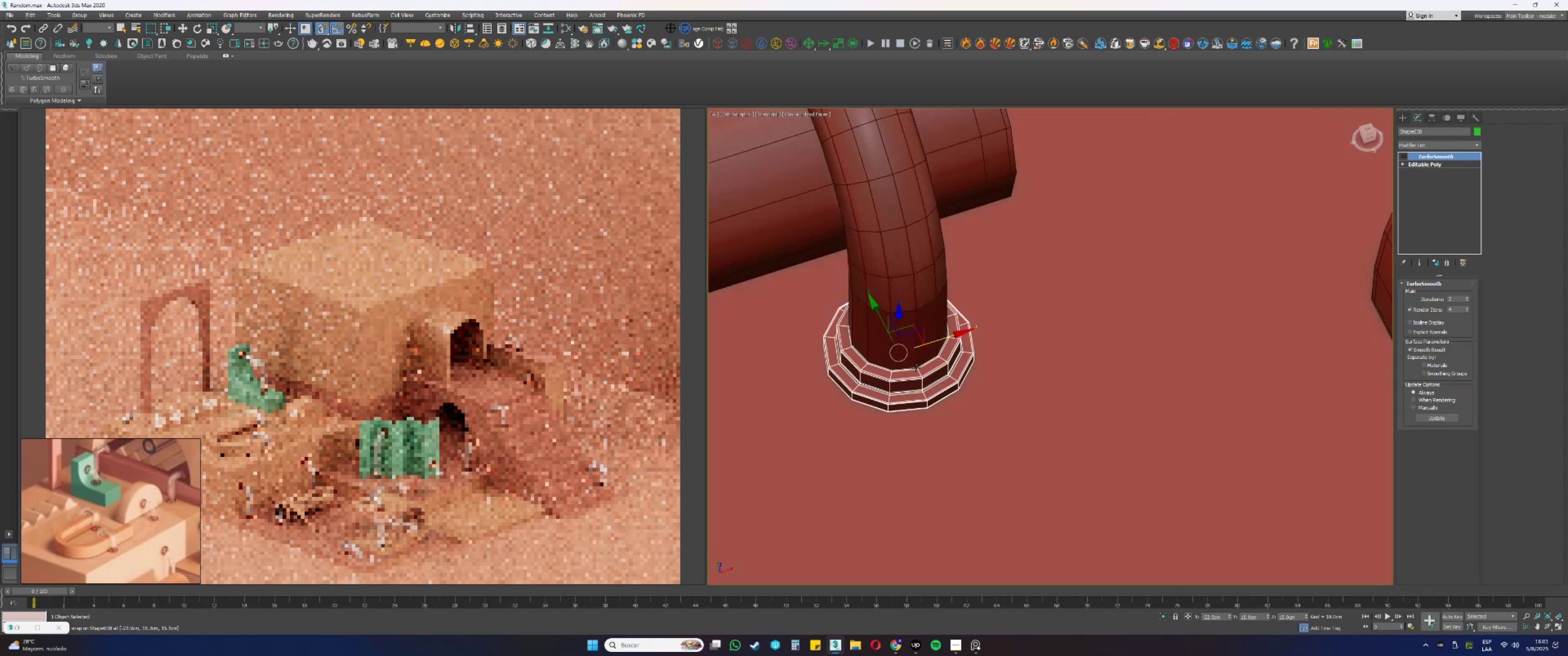 
key(S)
 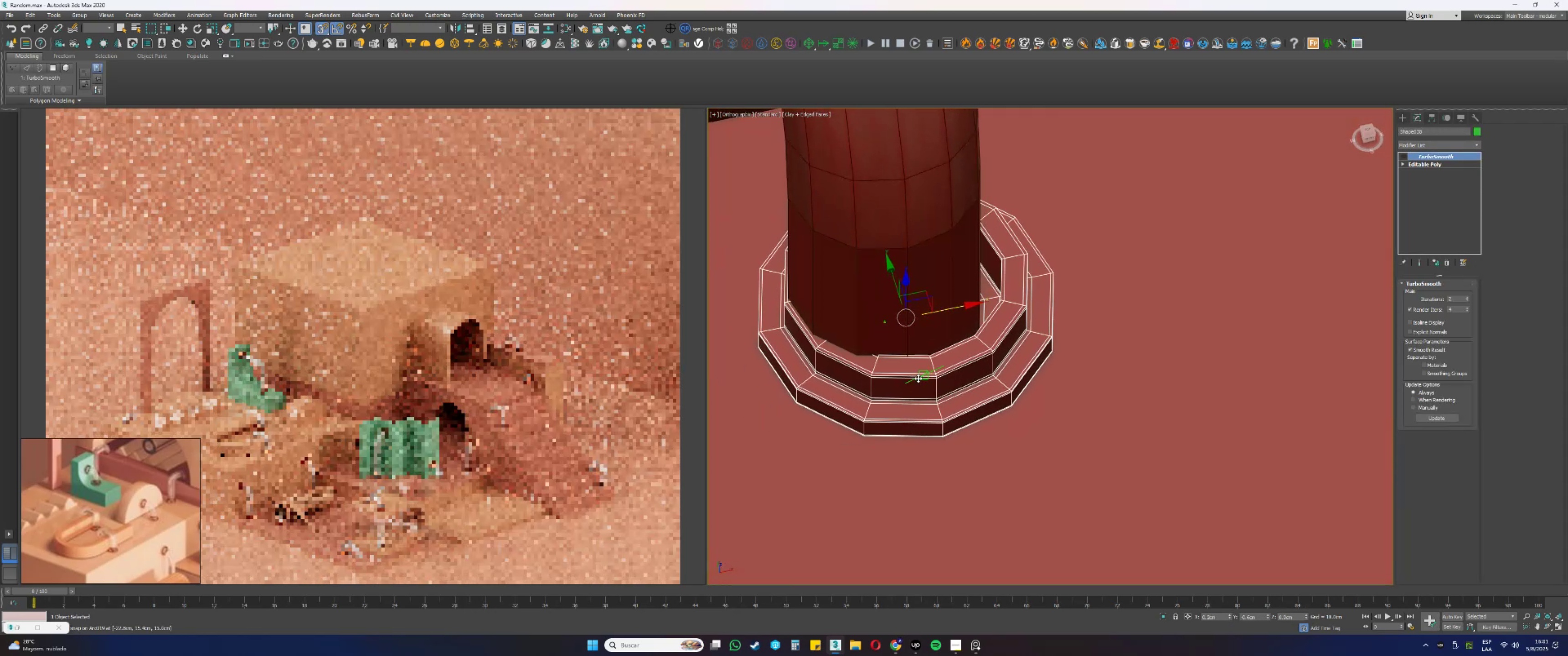 
key(F3)
 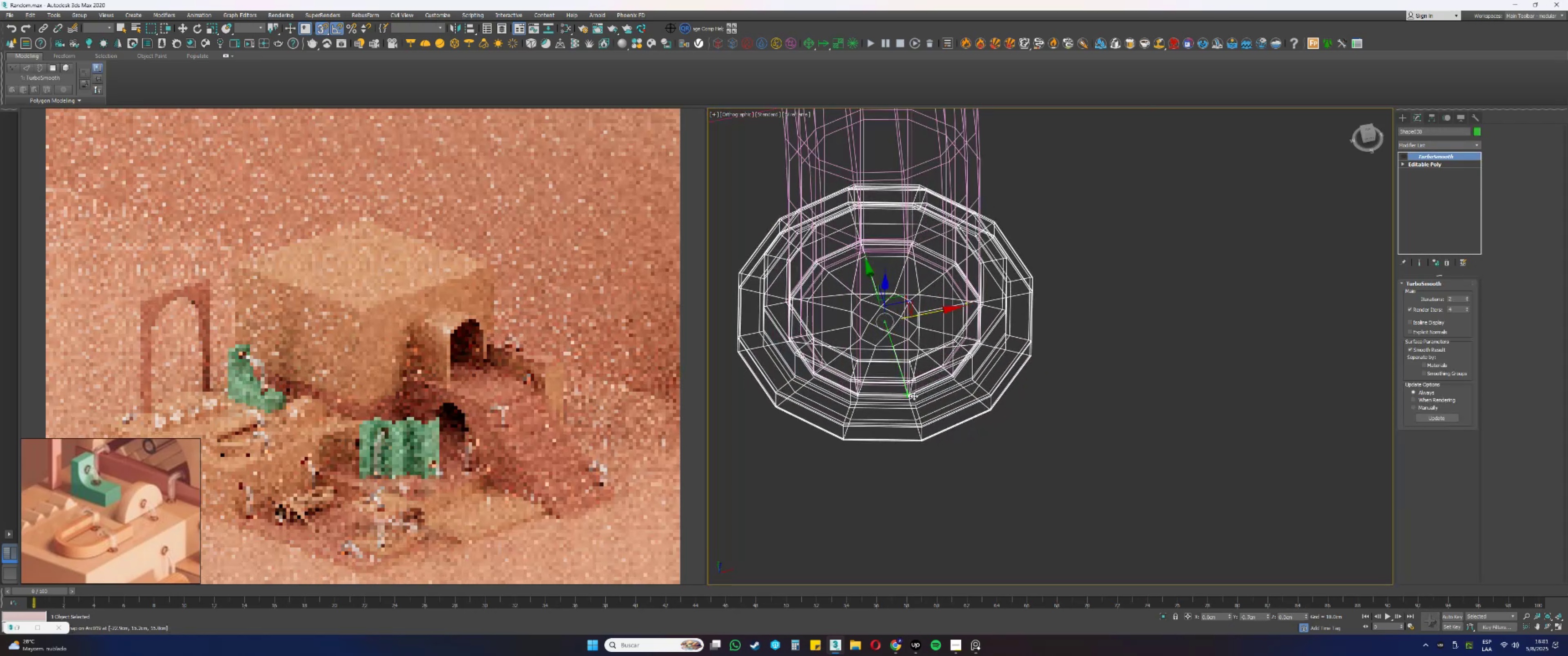 
key(F3)
 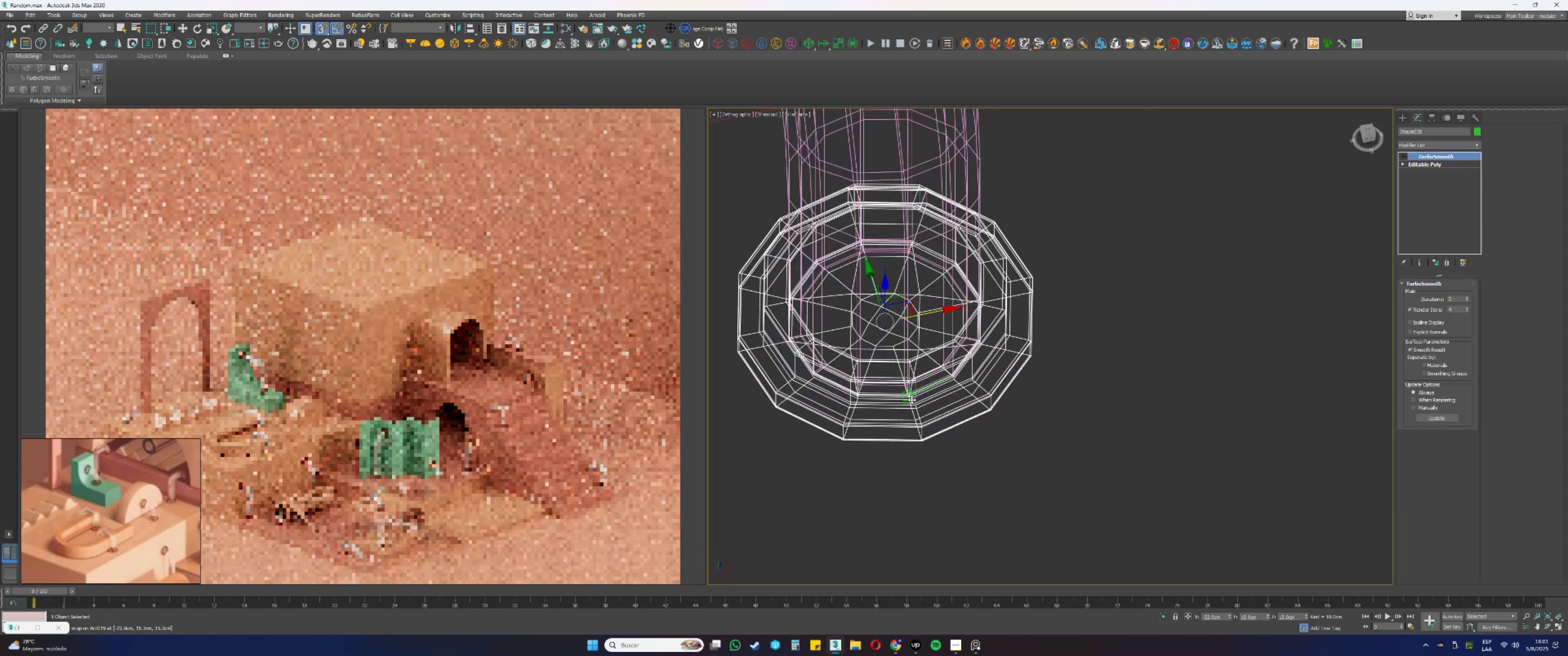 
scroll: coordinate [912, 383], scroll_direction: down, amount: 2.0
 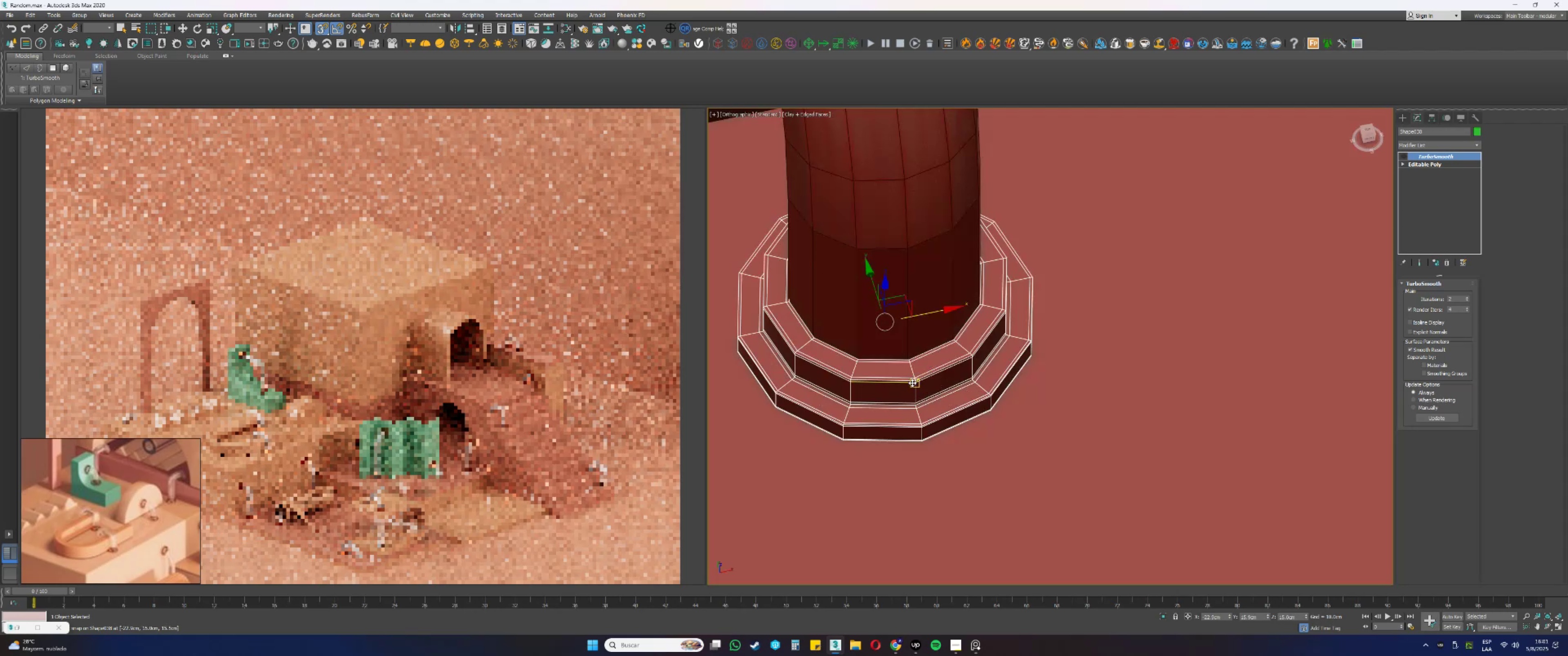 
hold_key(key=AltLeft, duration=0.33)
 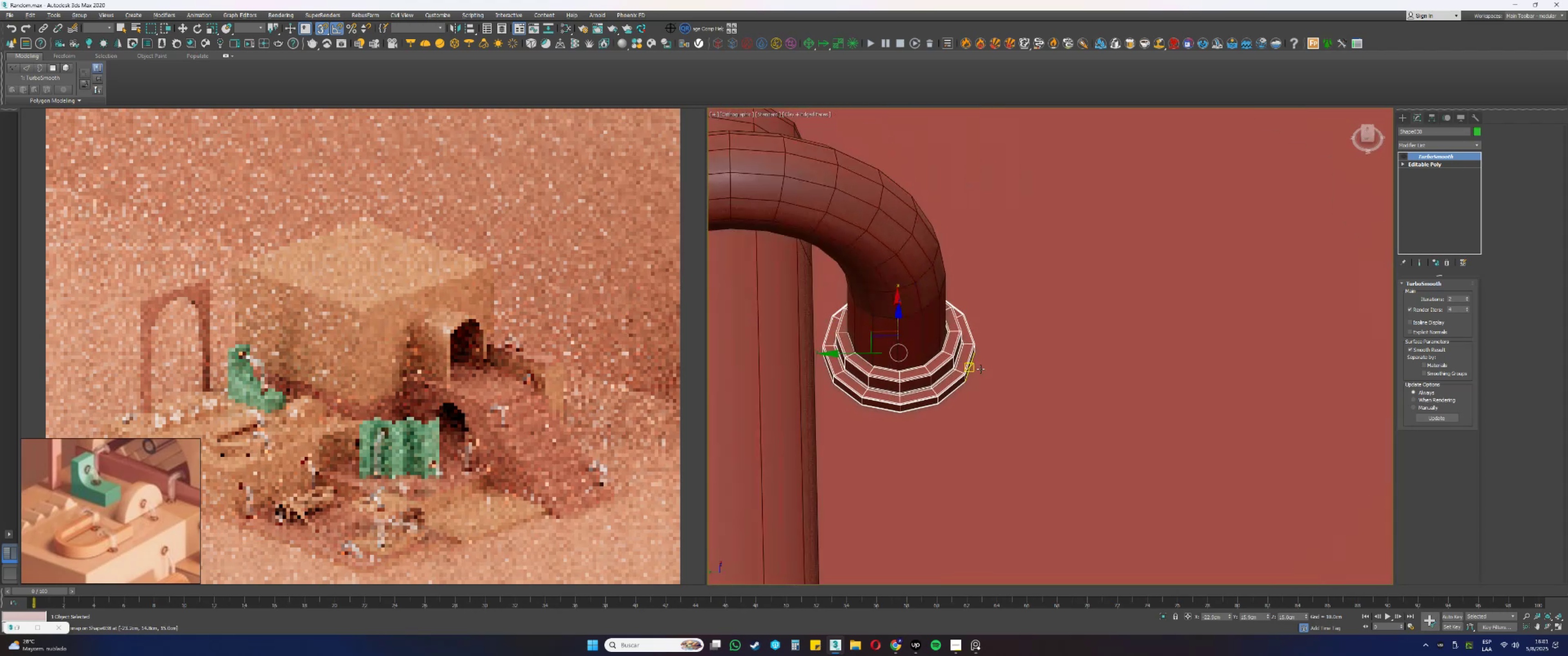 
scroll: coordinate [913, 340], scroll_direction: up, amount: 2.0
 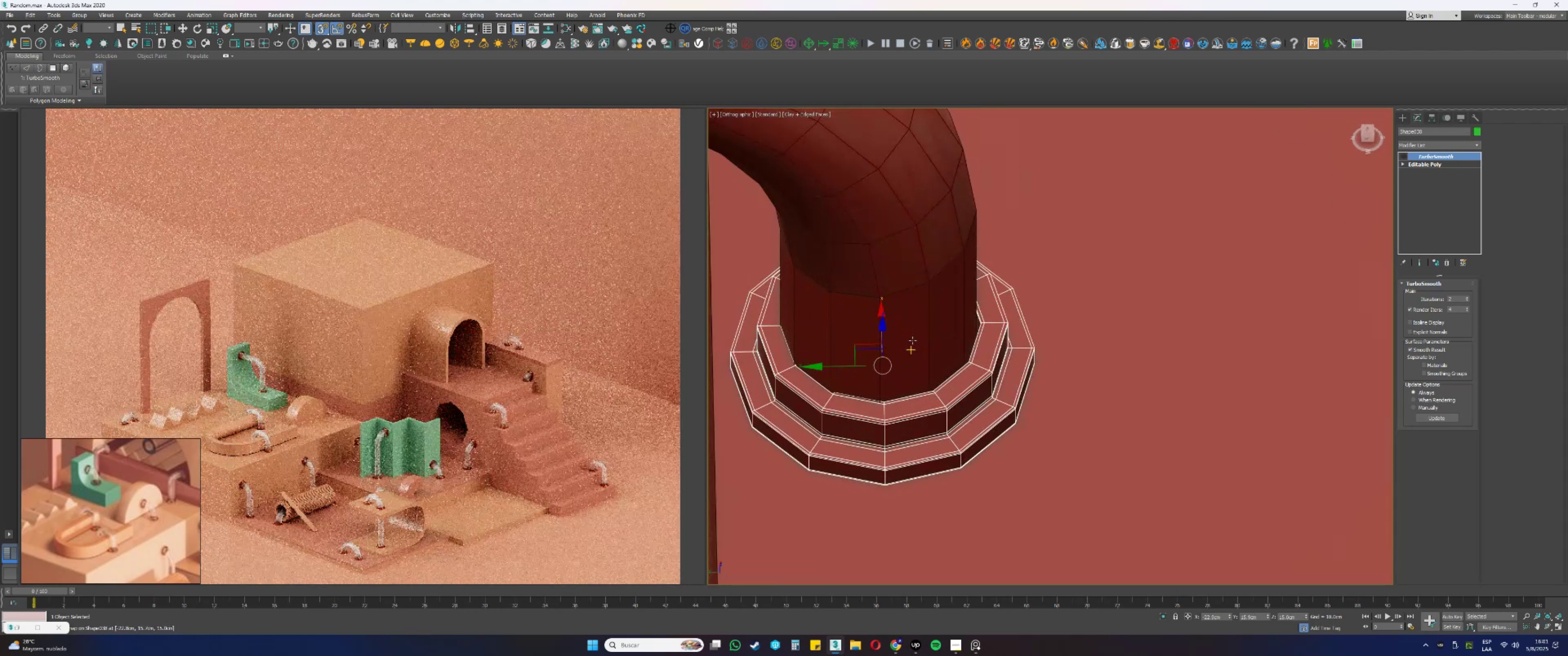 
key(Alt+AltLeft)
 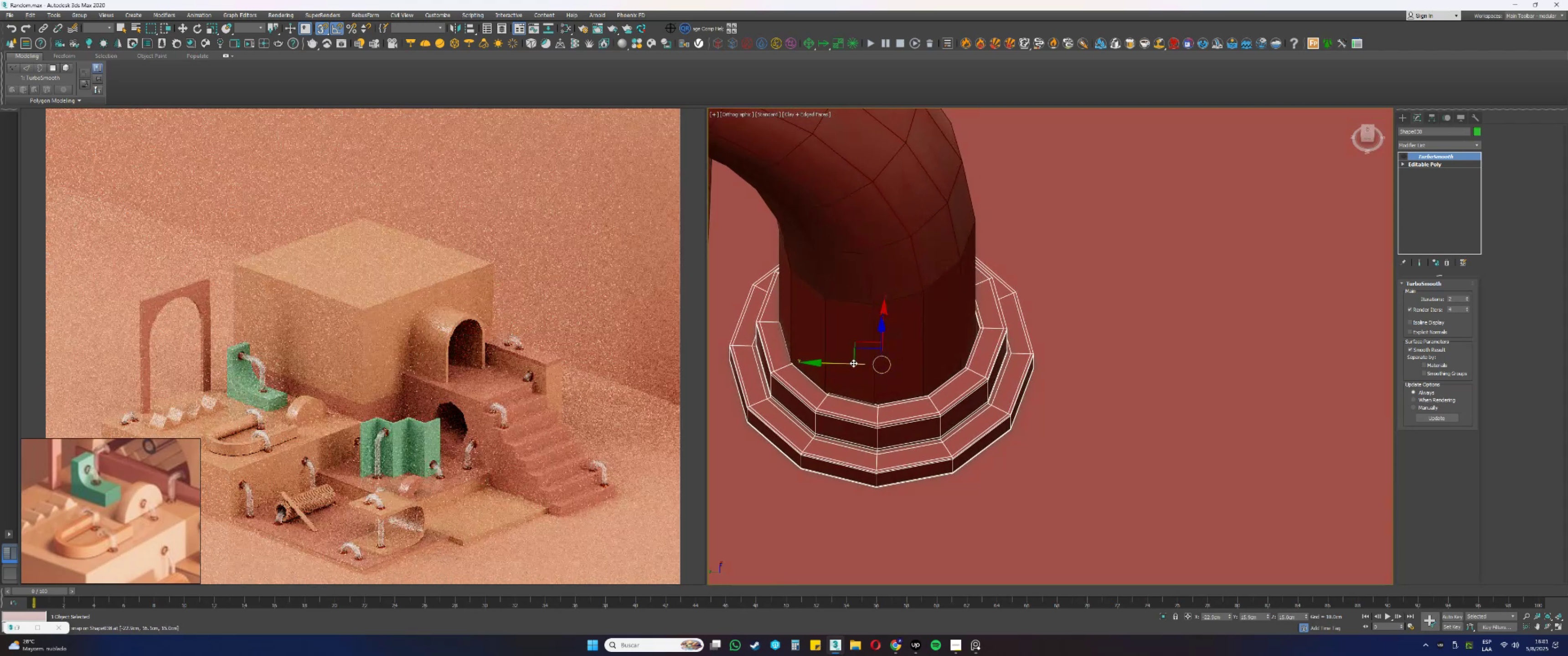 
key(S)
 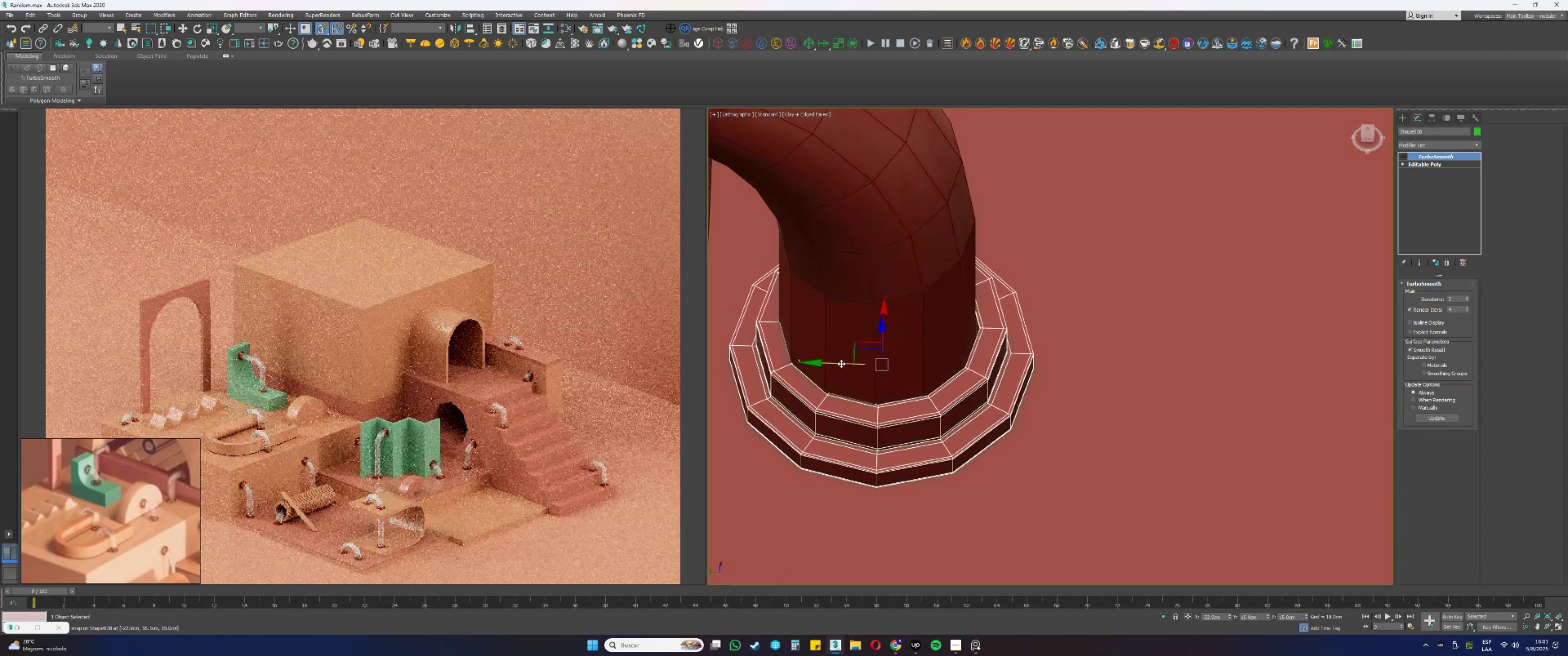 
scroll: coordinate [841, 364], scroll_direction: up, amount: 1.0
 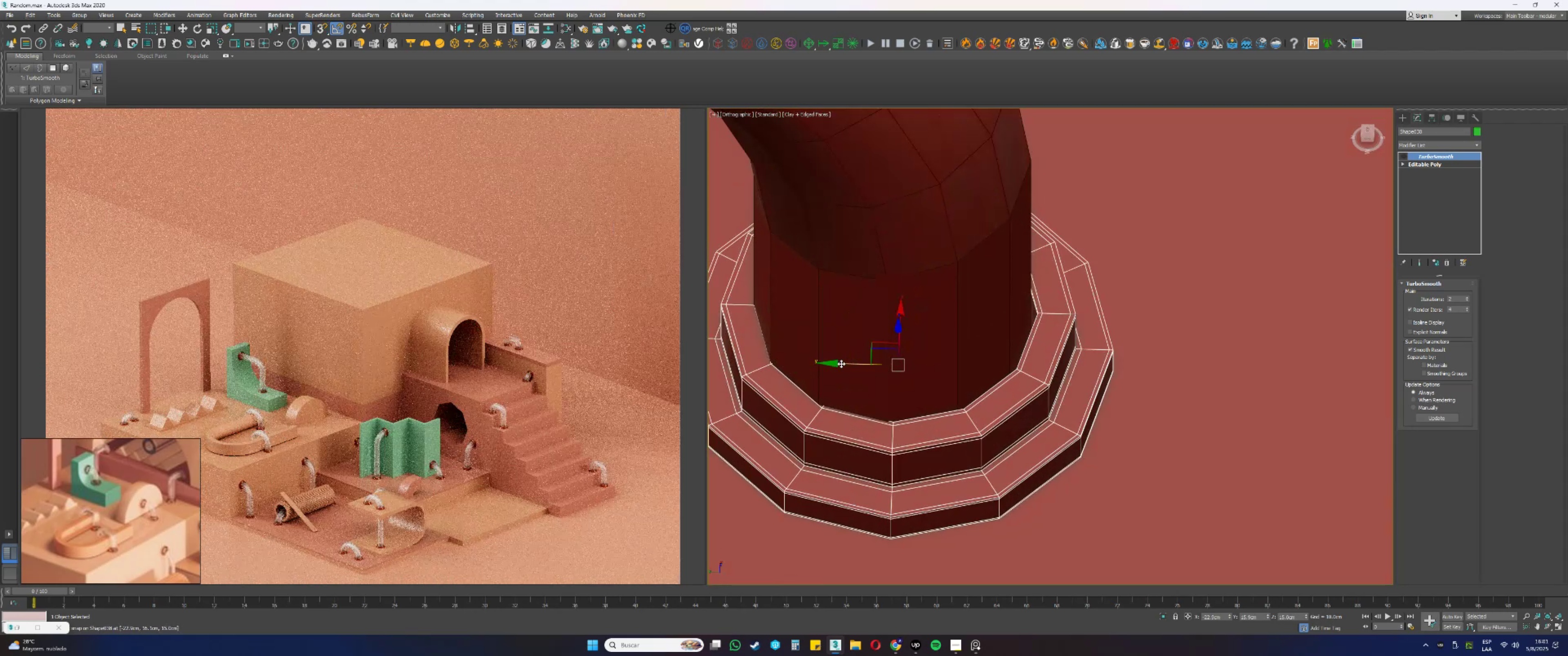 
left_click_drag(start_coordinate=[841, 364], to_coordinate=[835, 365])
 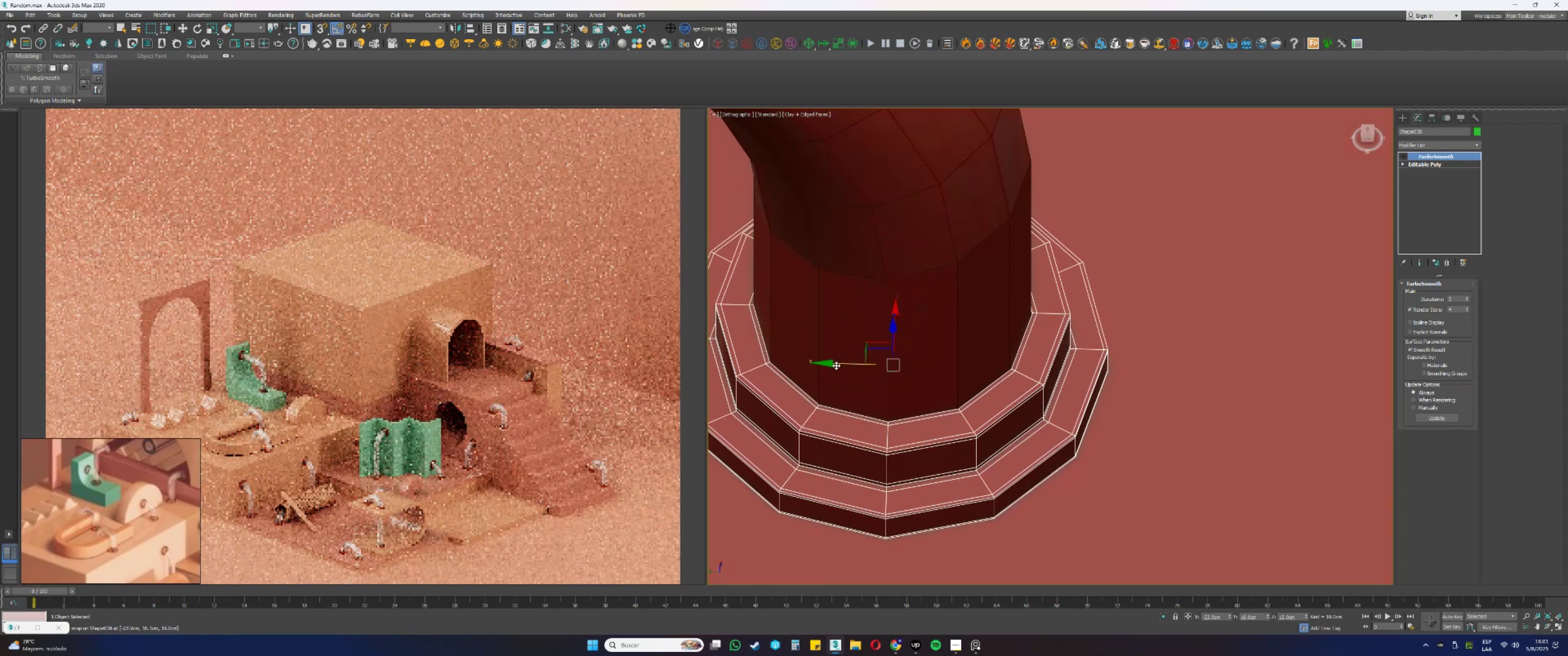 
scroll: coordinate [884, 345], scroll_direction: down, amount: 6.0
 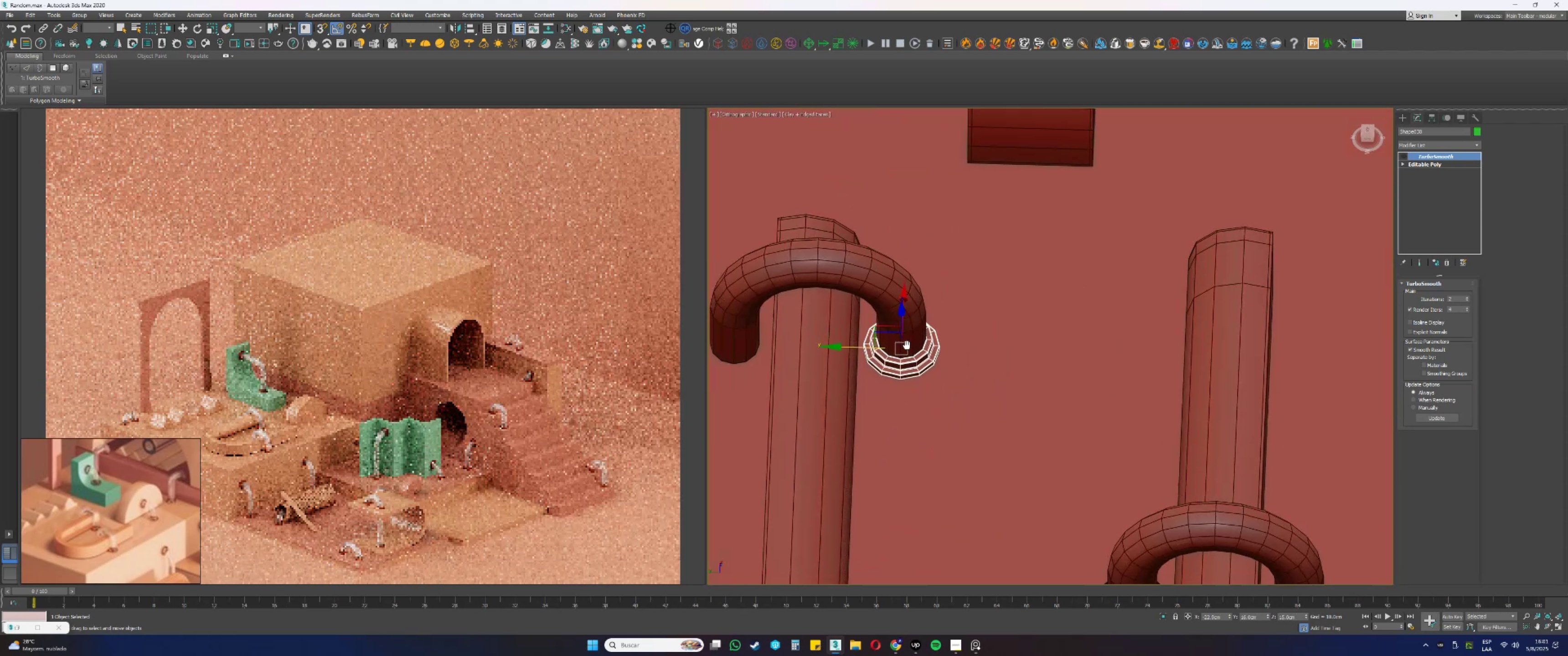 
scroll: coordinate [1085, 355], scroll_direction: up, amount: 1.0
 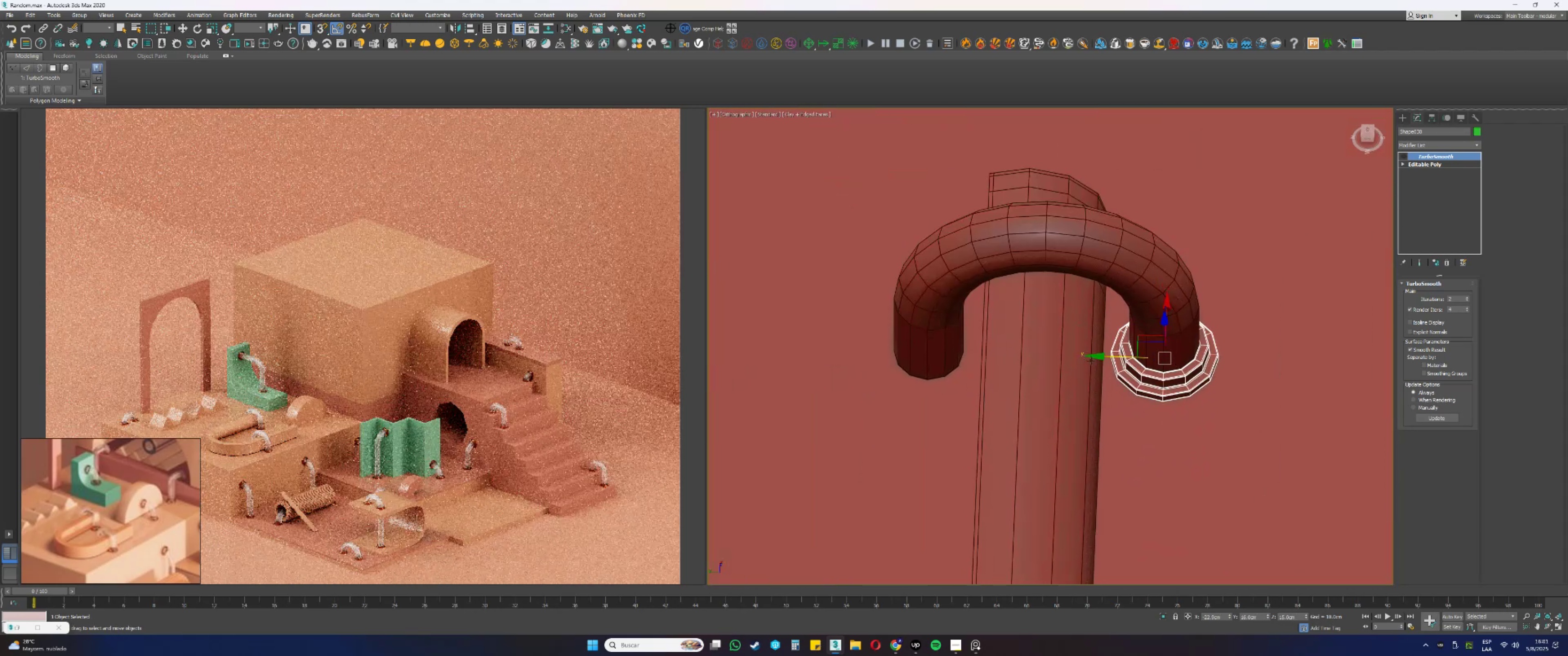 
hold_key(key=ShiftLeft, duration=0.38)
left_click_drag(start_coordinate=[1119, 356], to_coordinate=[886, 357])
 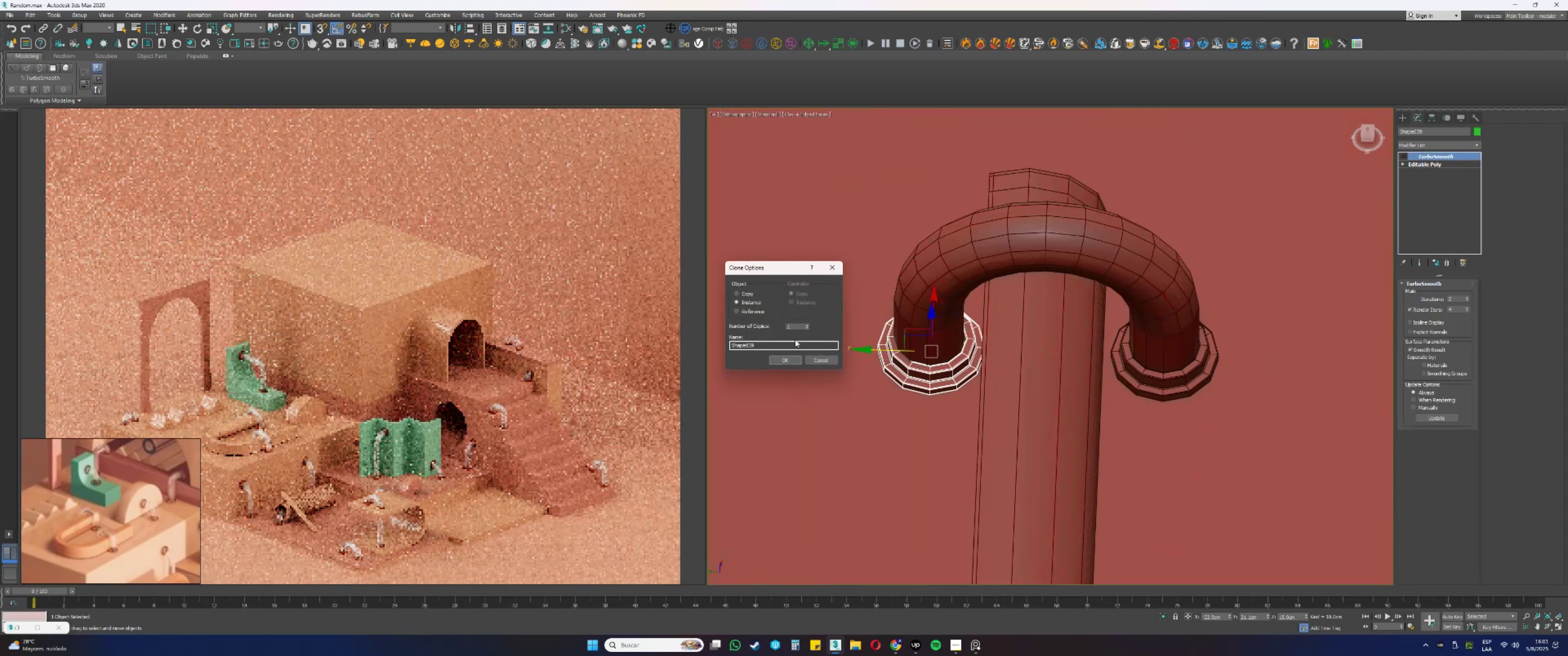 
left_click([780, 363])
 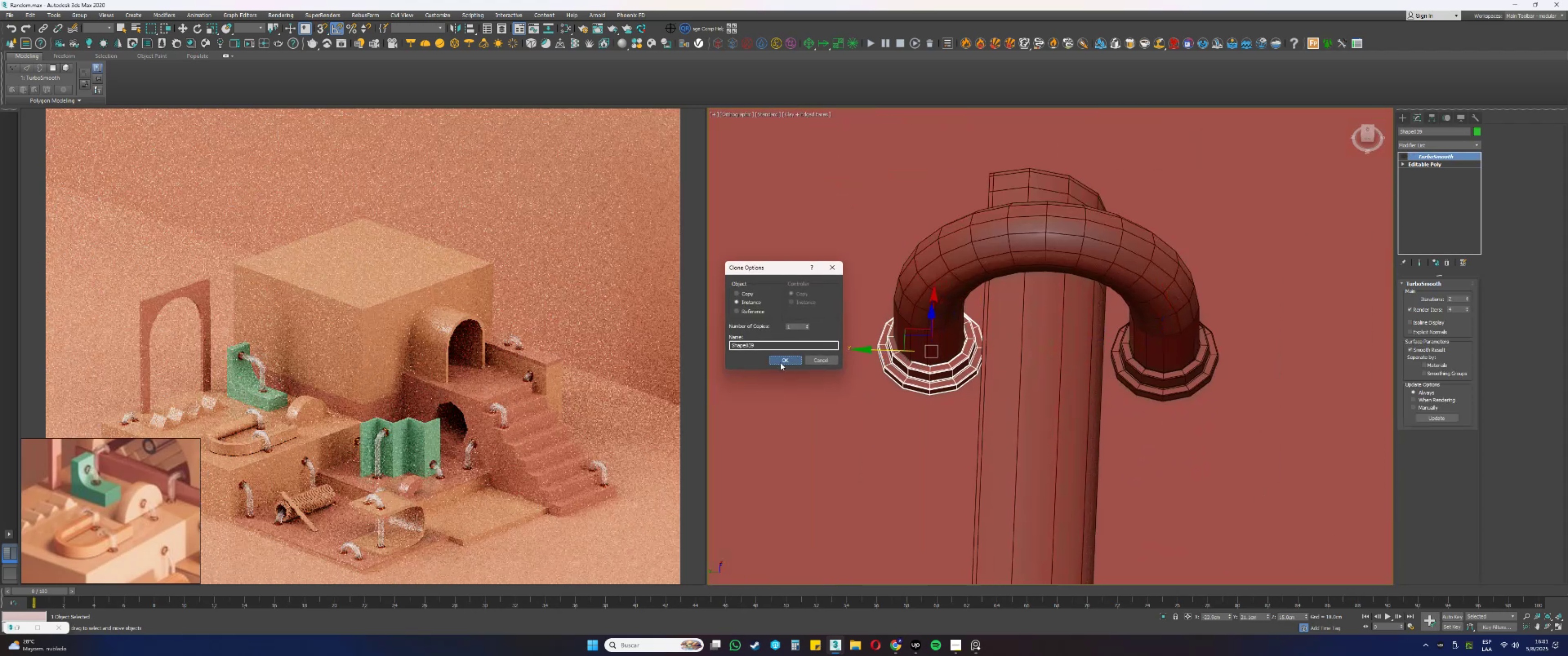 
scroll: coordinate [898, 353], scroll_direction: up, amount: 7.0
 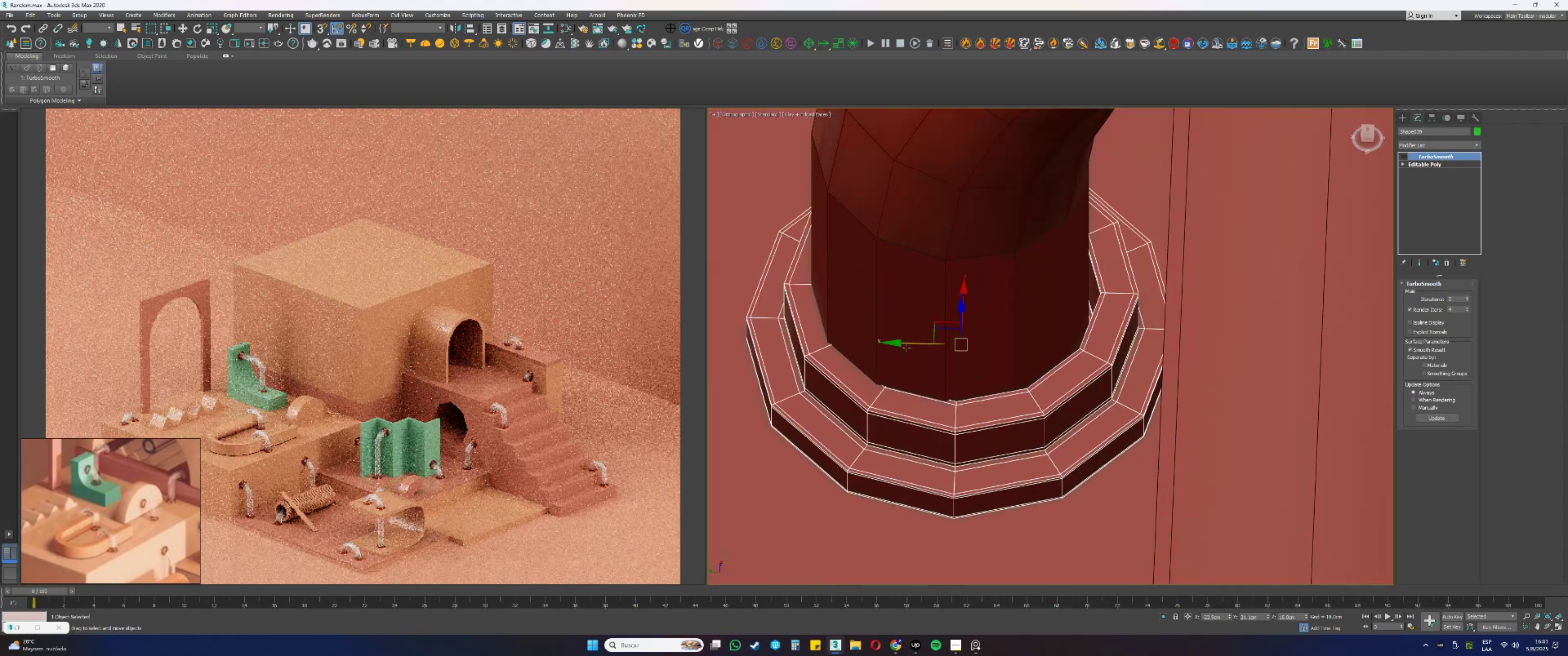 
left_click_drag(start_coordinate=[914, 345], to_coordinate=[903, 348])
 